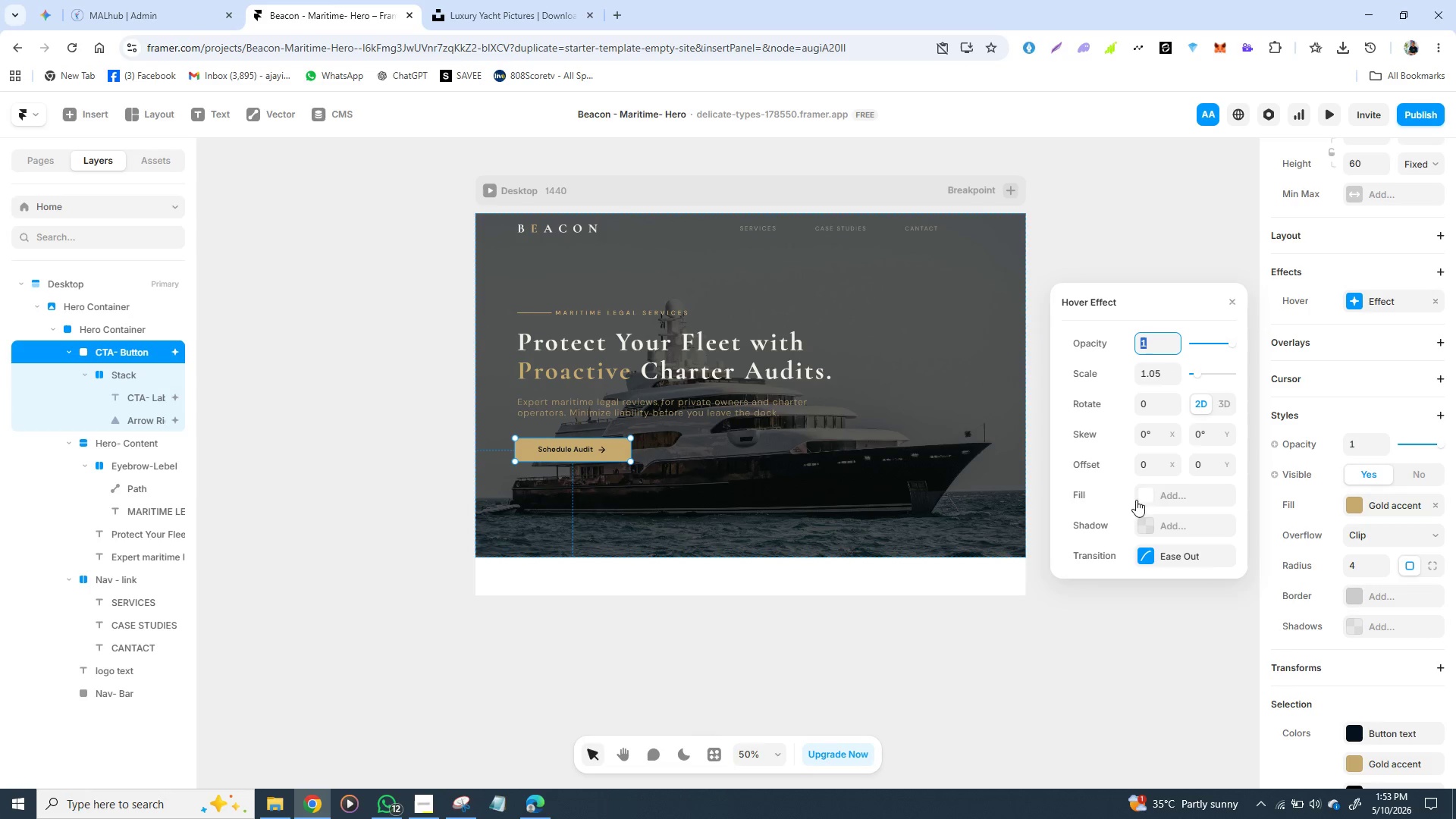 
wait(58.44)
 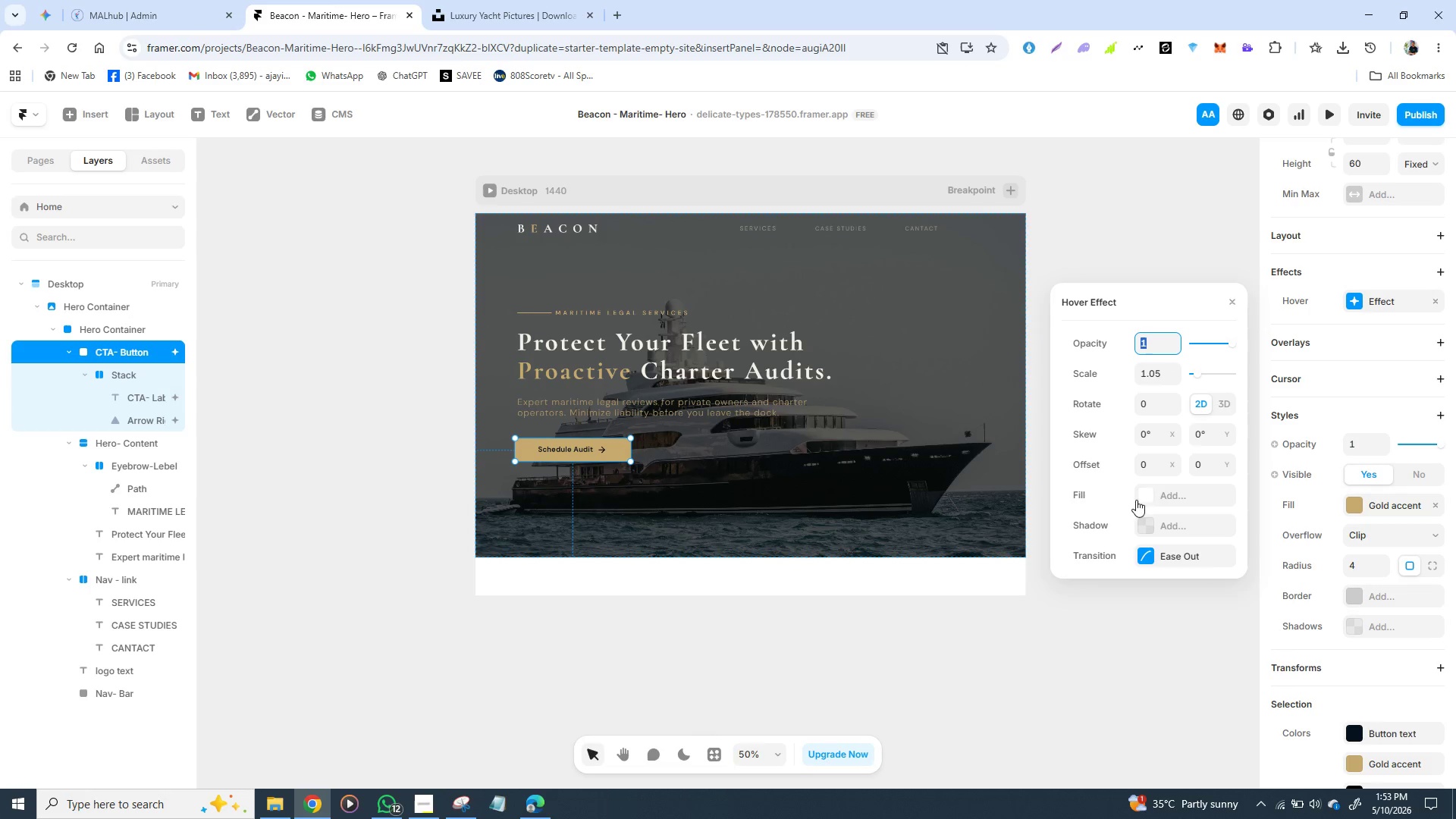 
left_click([1223, 407])
 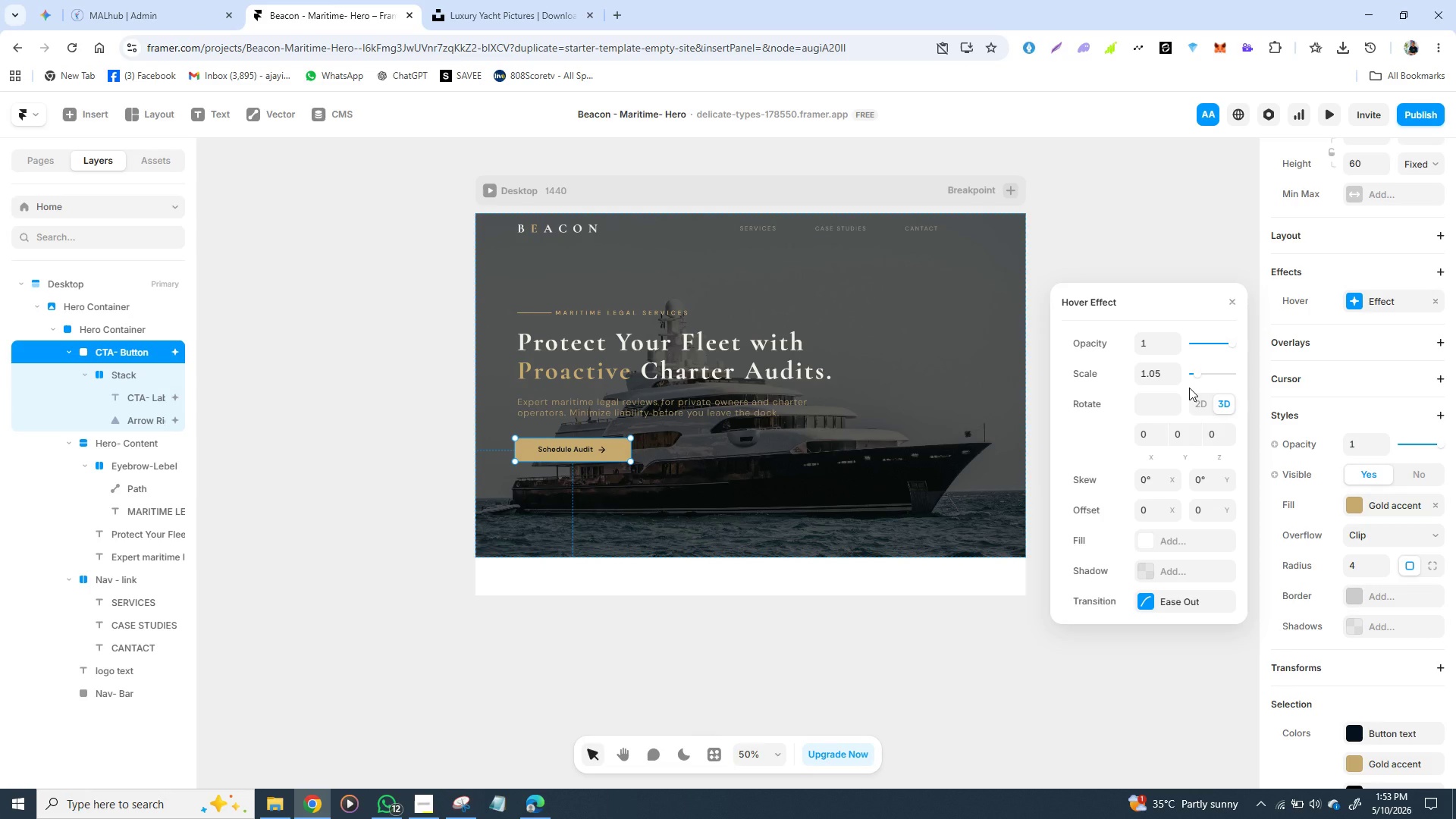 
wait(18.98)
 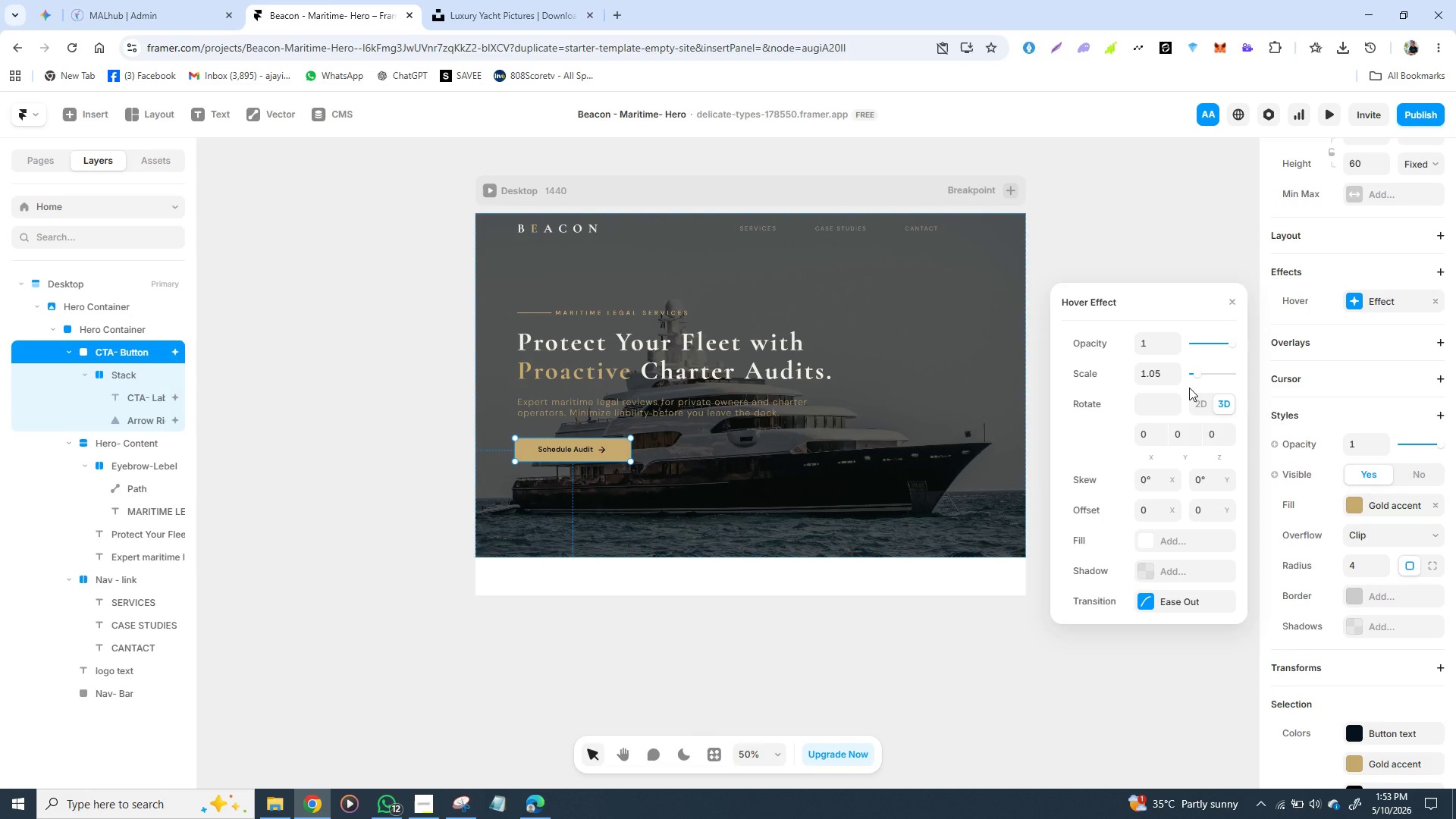 
left_click([1148, 541])
 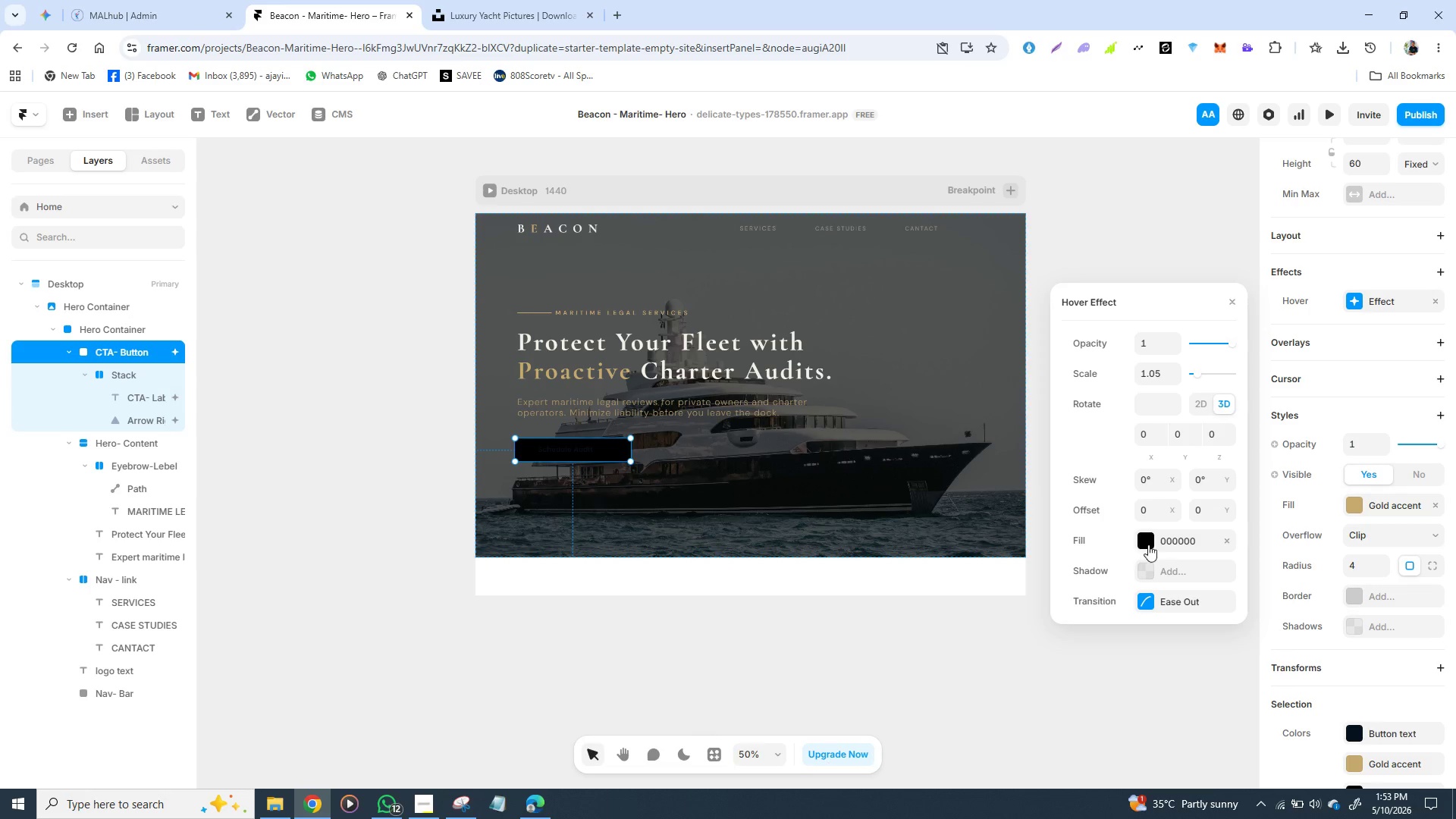 
wait(7.5)
 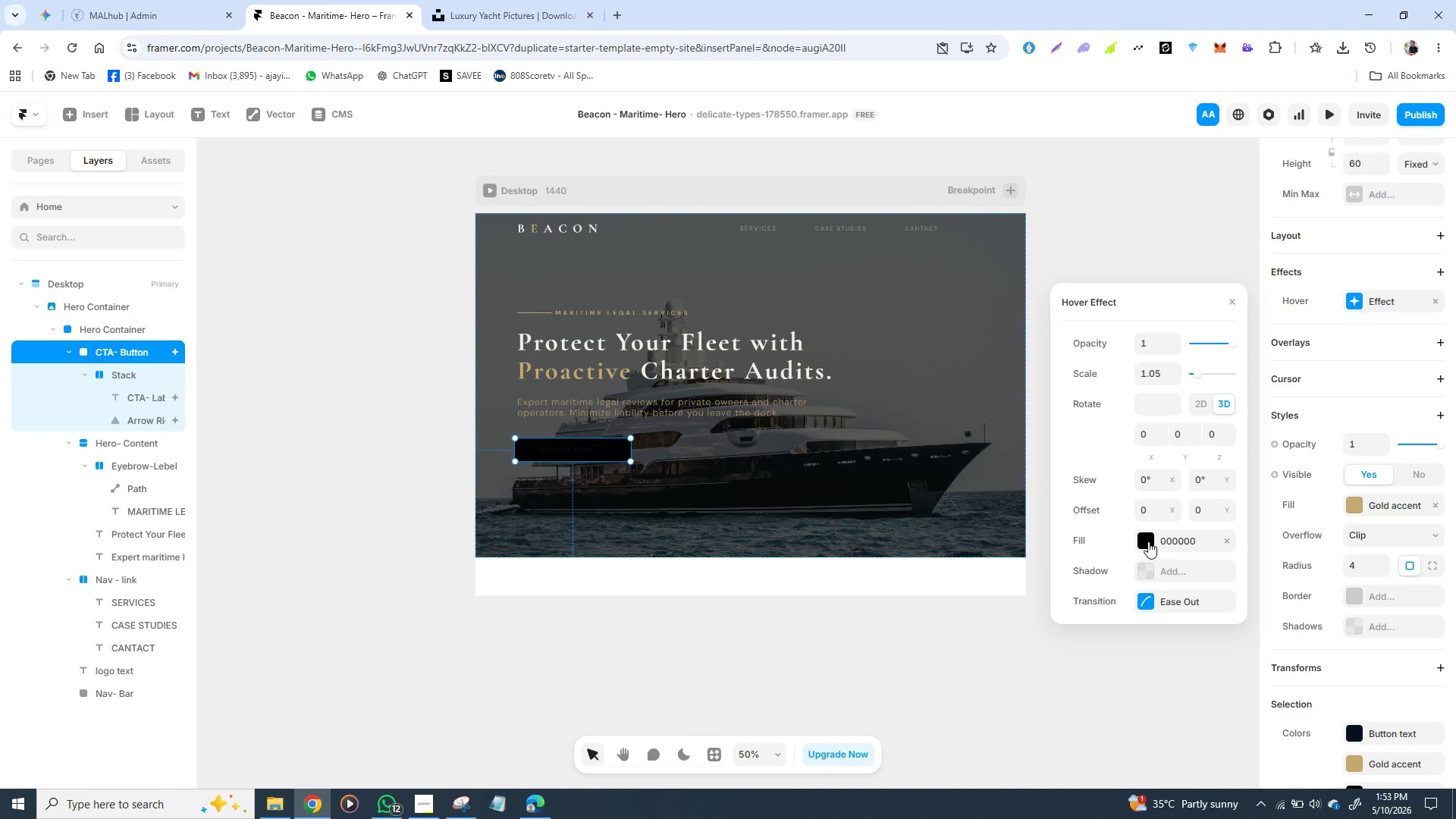 
left_click([1144, 543])
 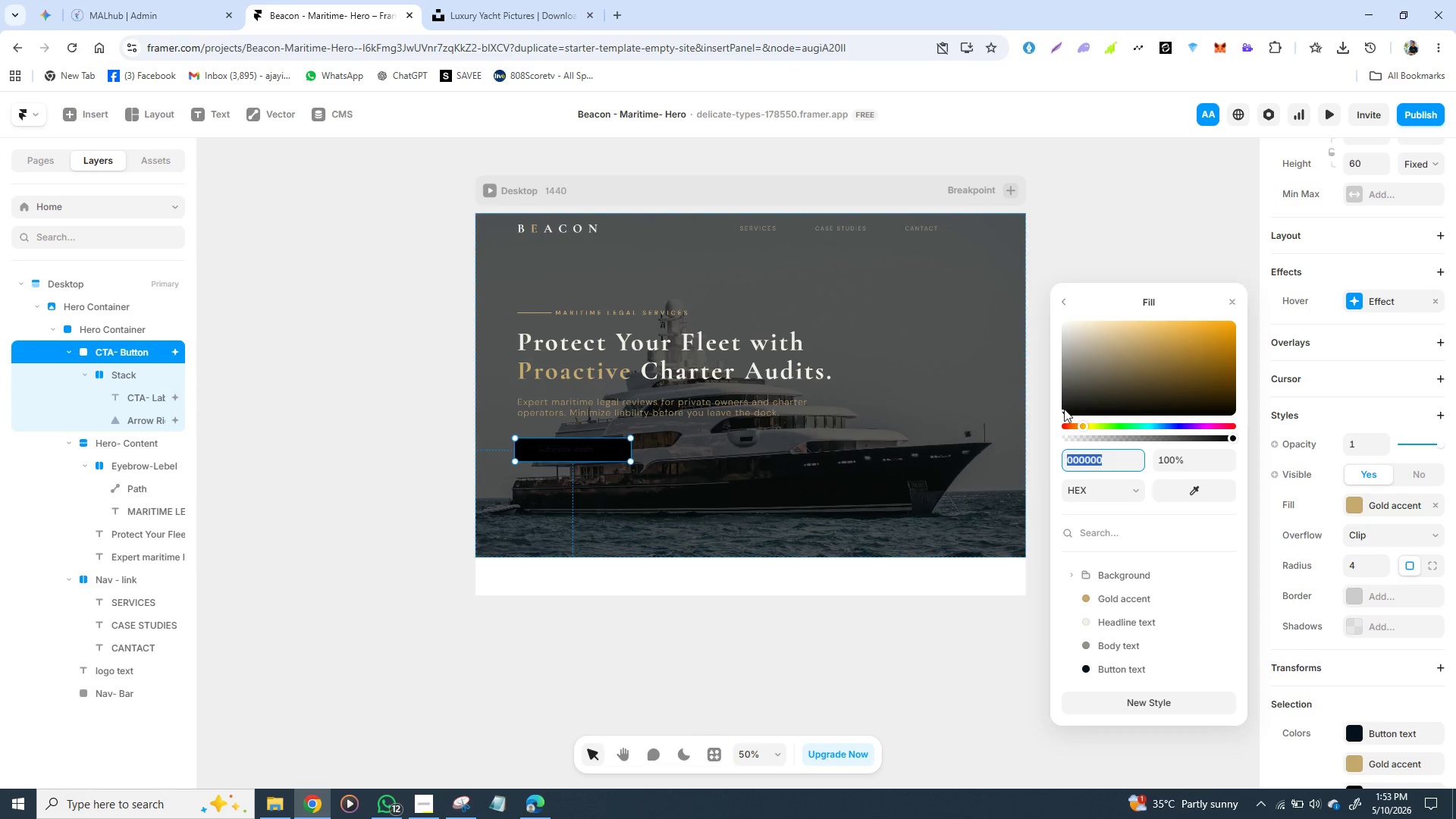 
left_click_drag(start_coordinate=[1064, 409], to_coordinate=[1080, 398])
 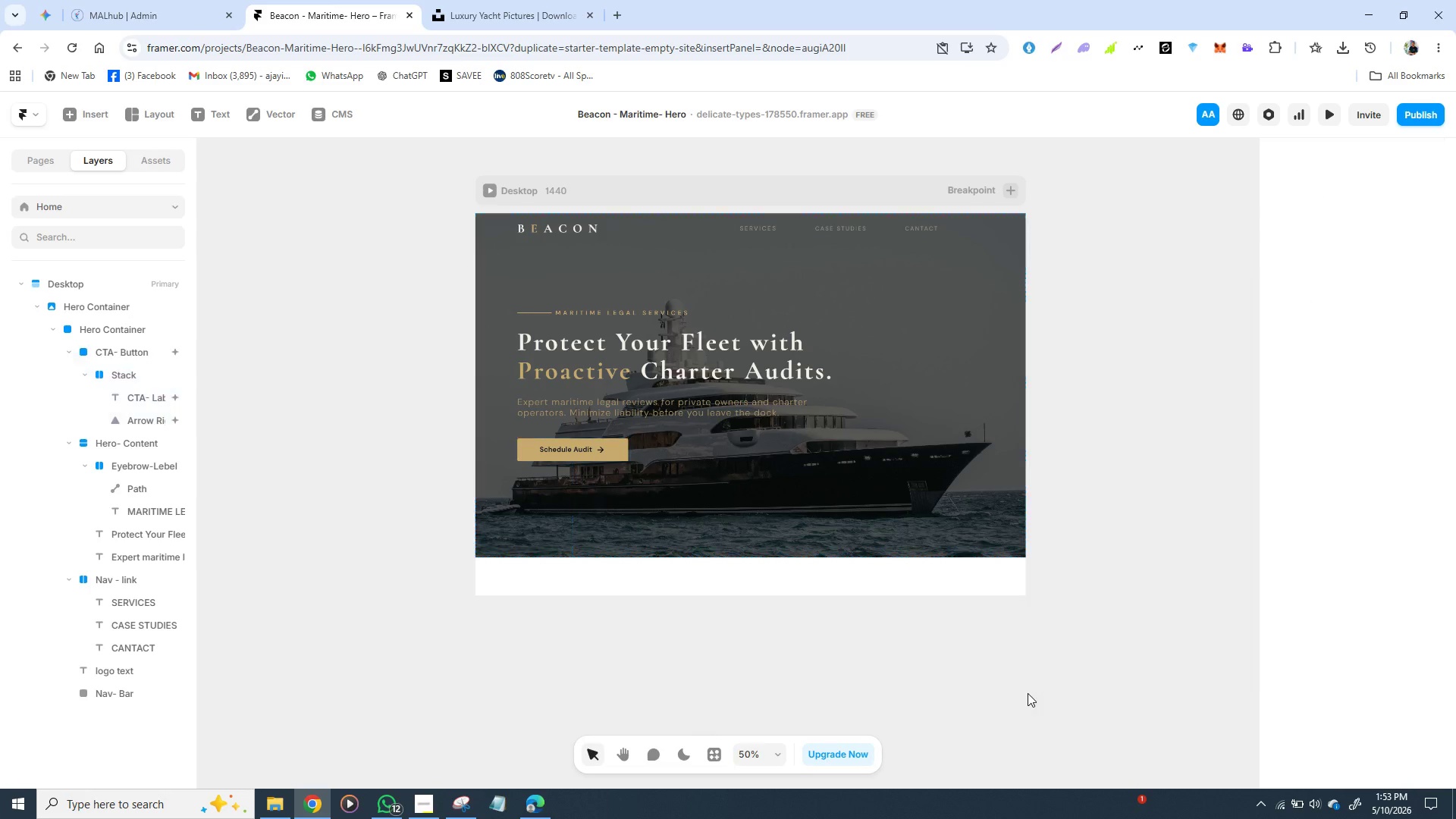 
left_click([1028, 693])
 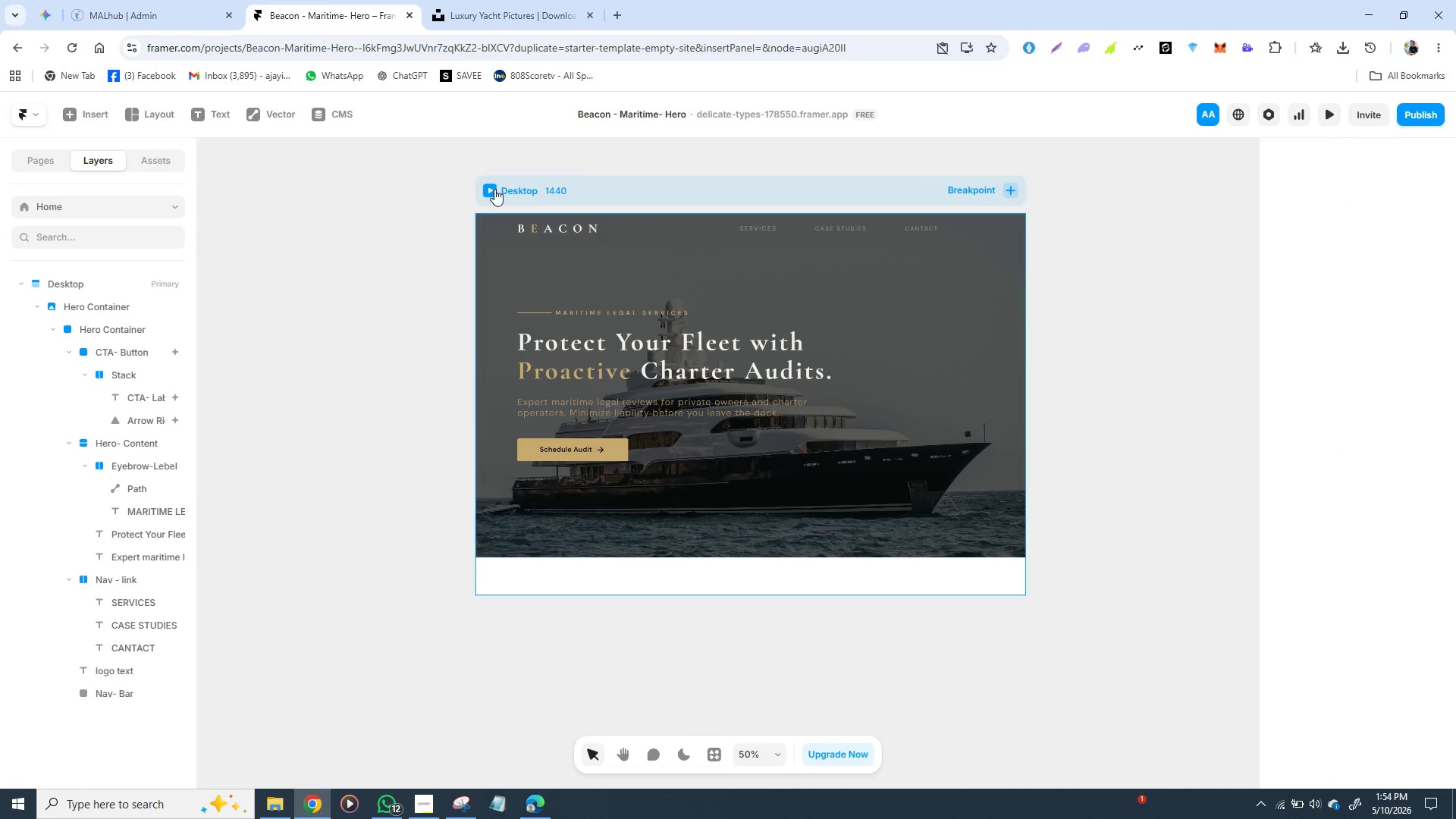 
left_click([491, 193])
 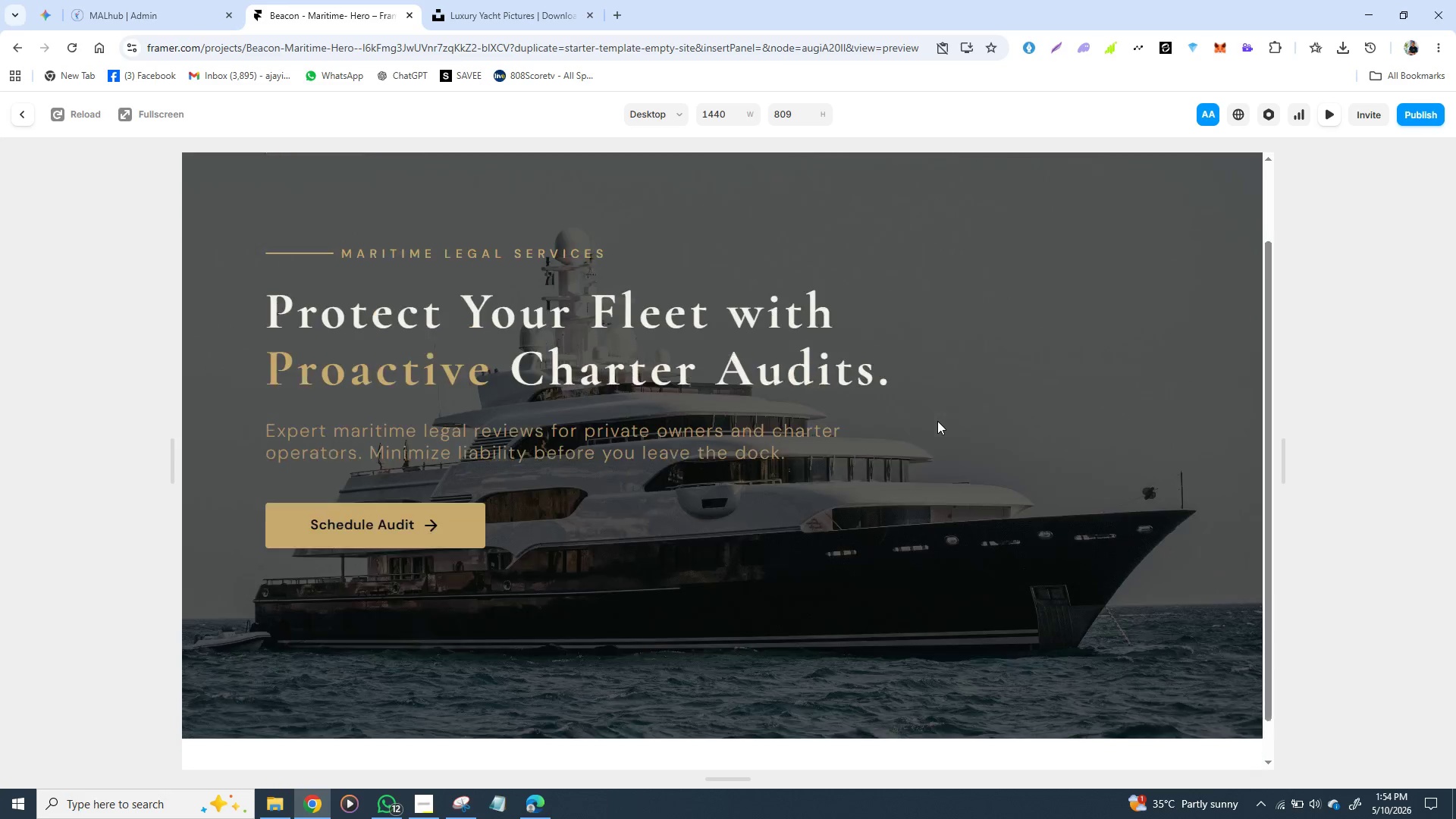 
wait(24.5)
 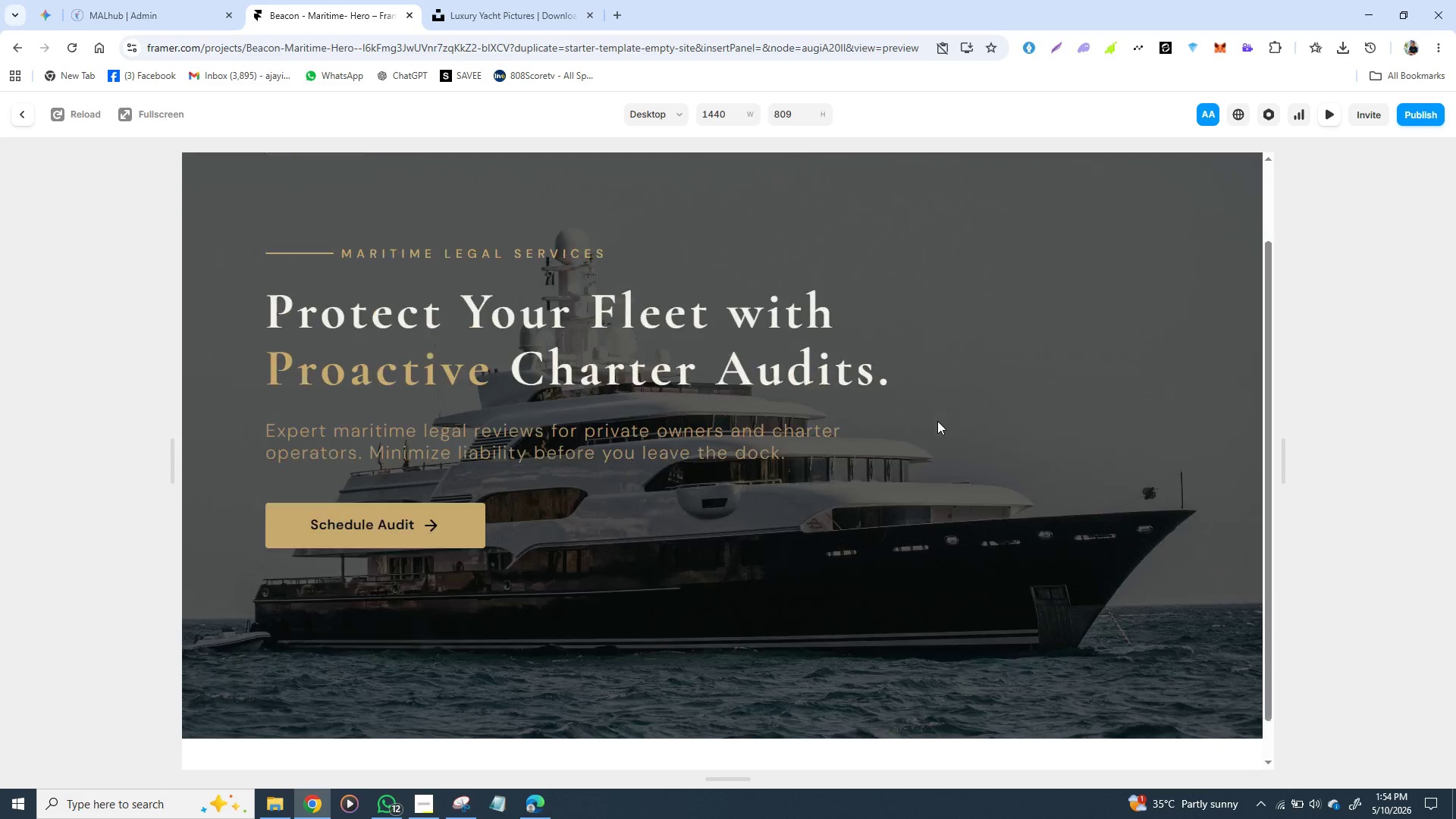 
left_click([24, 113])
 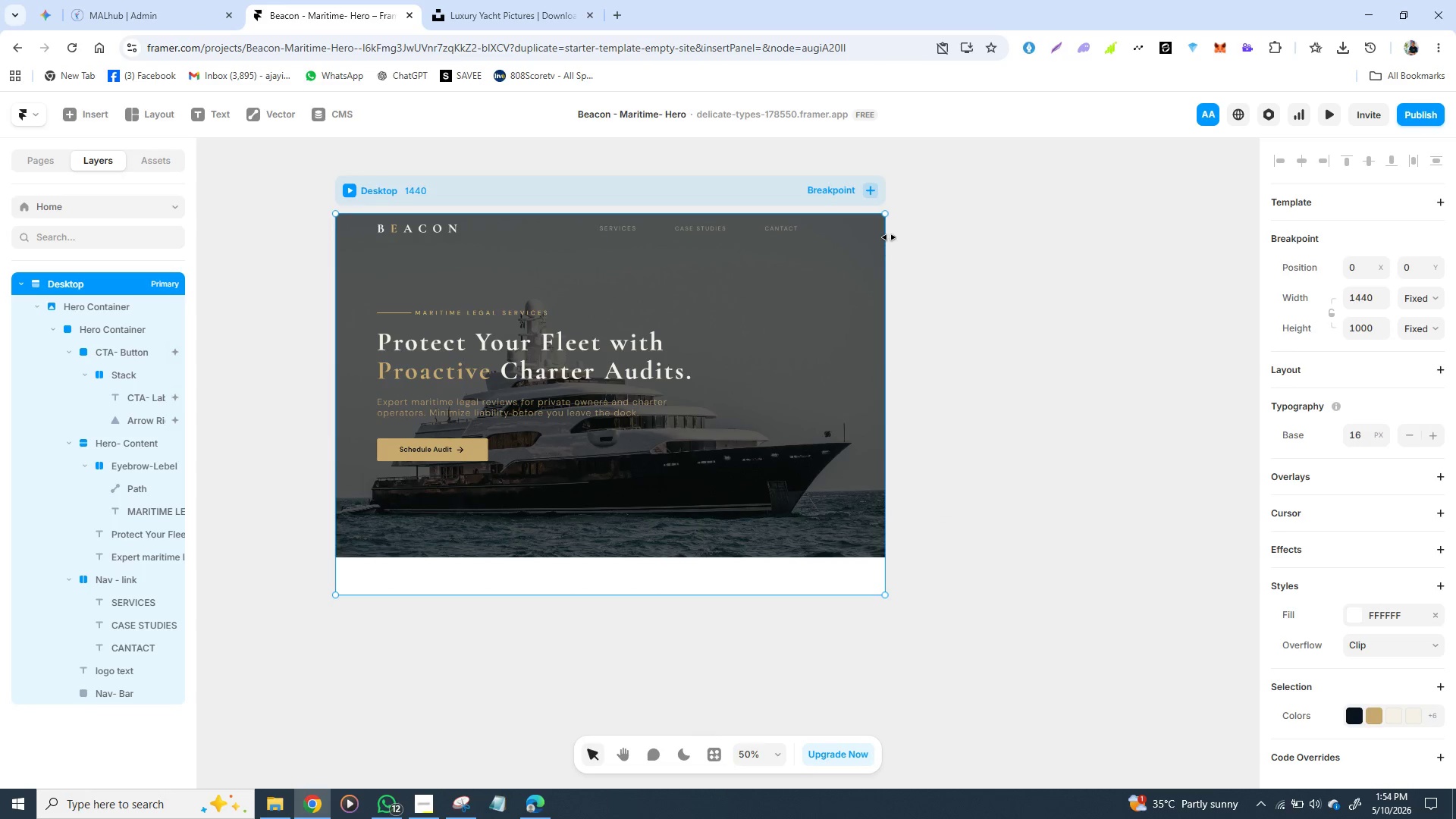 
wait(5.69)
 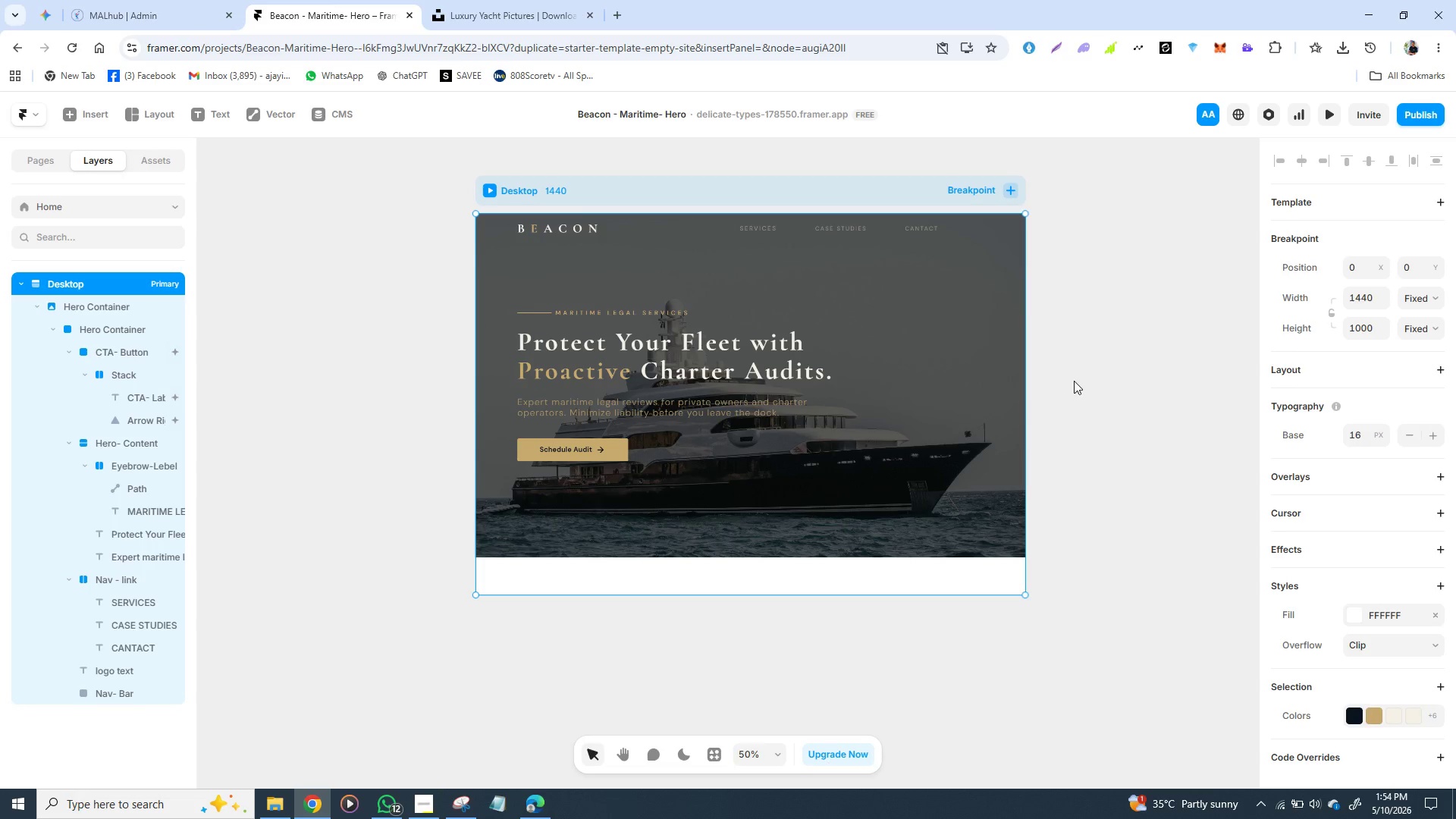 
left_click([869, 187])
 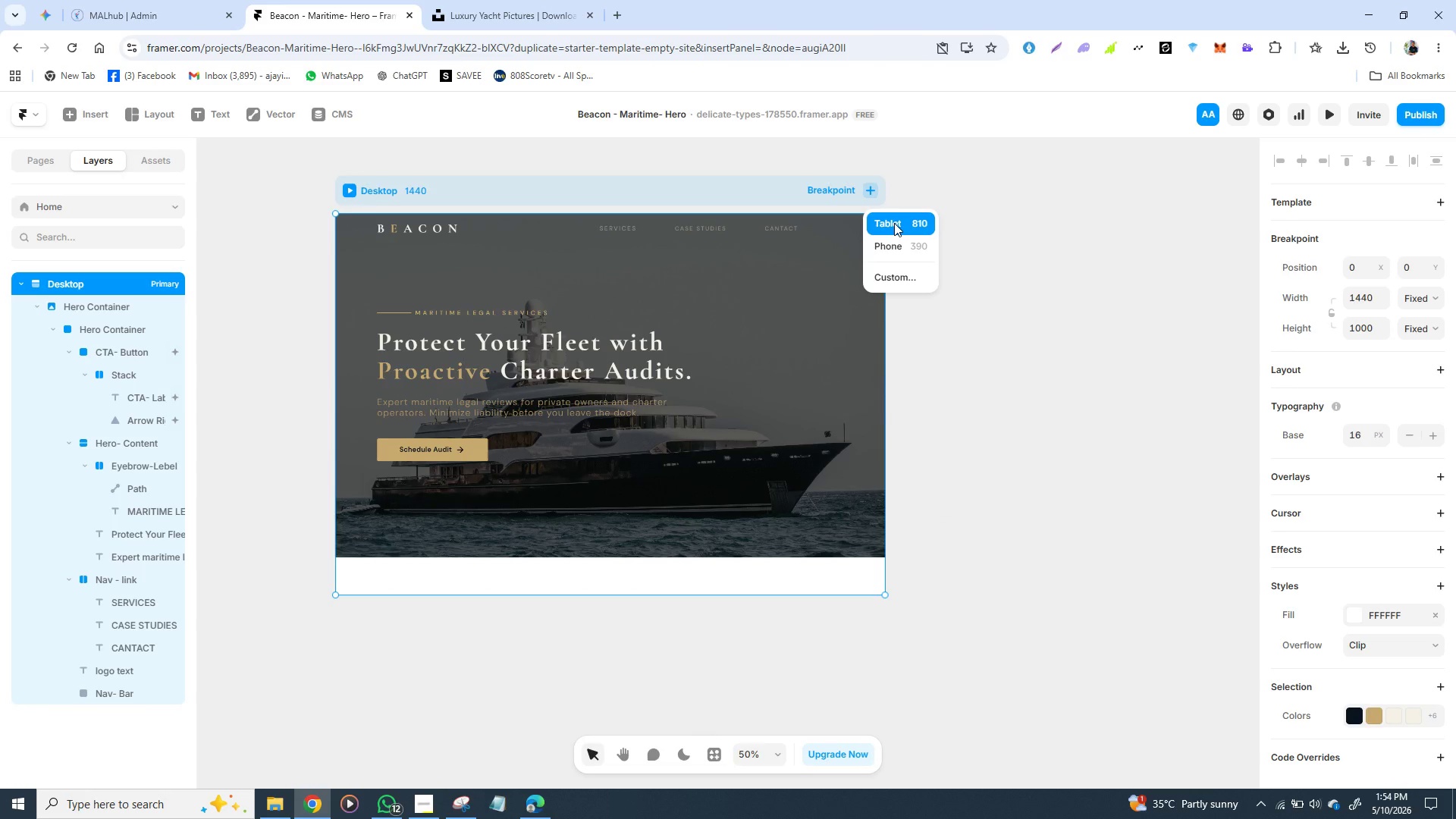 
left_click([894, 223])
 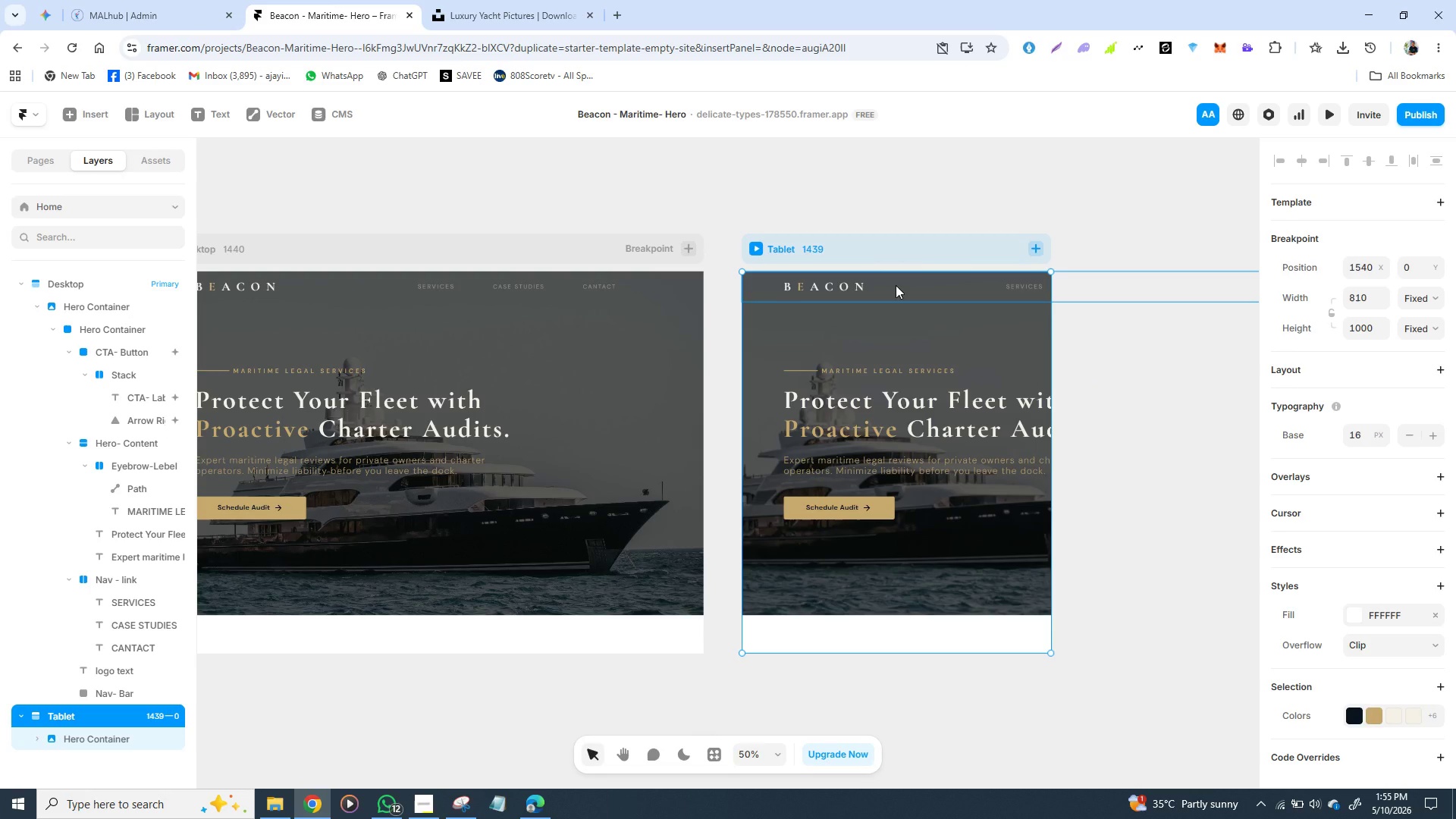 
wait(58.69)
 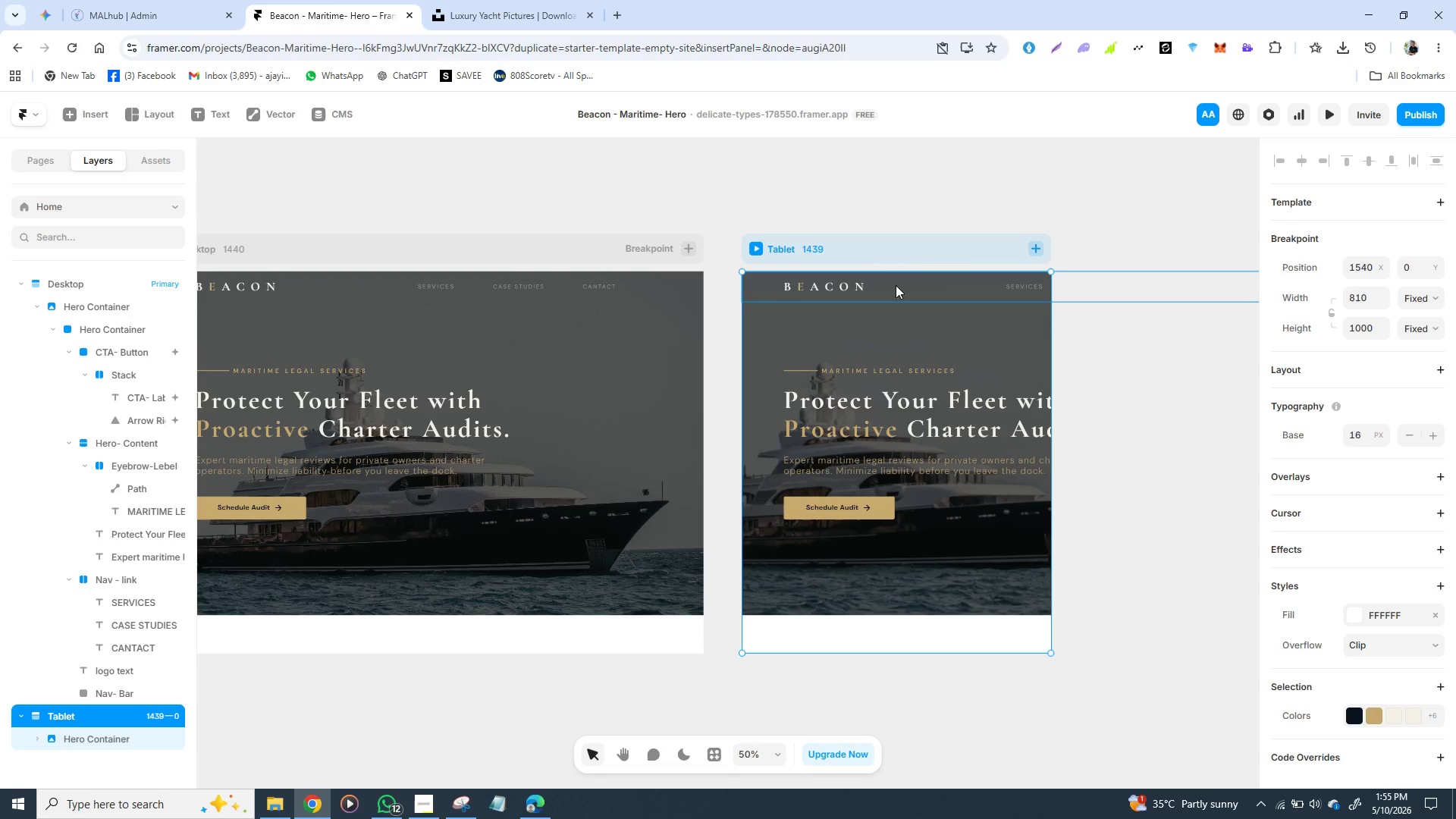 
left_click([761, 296])
 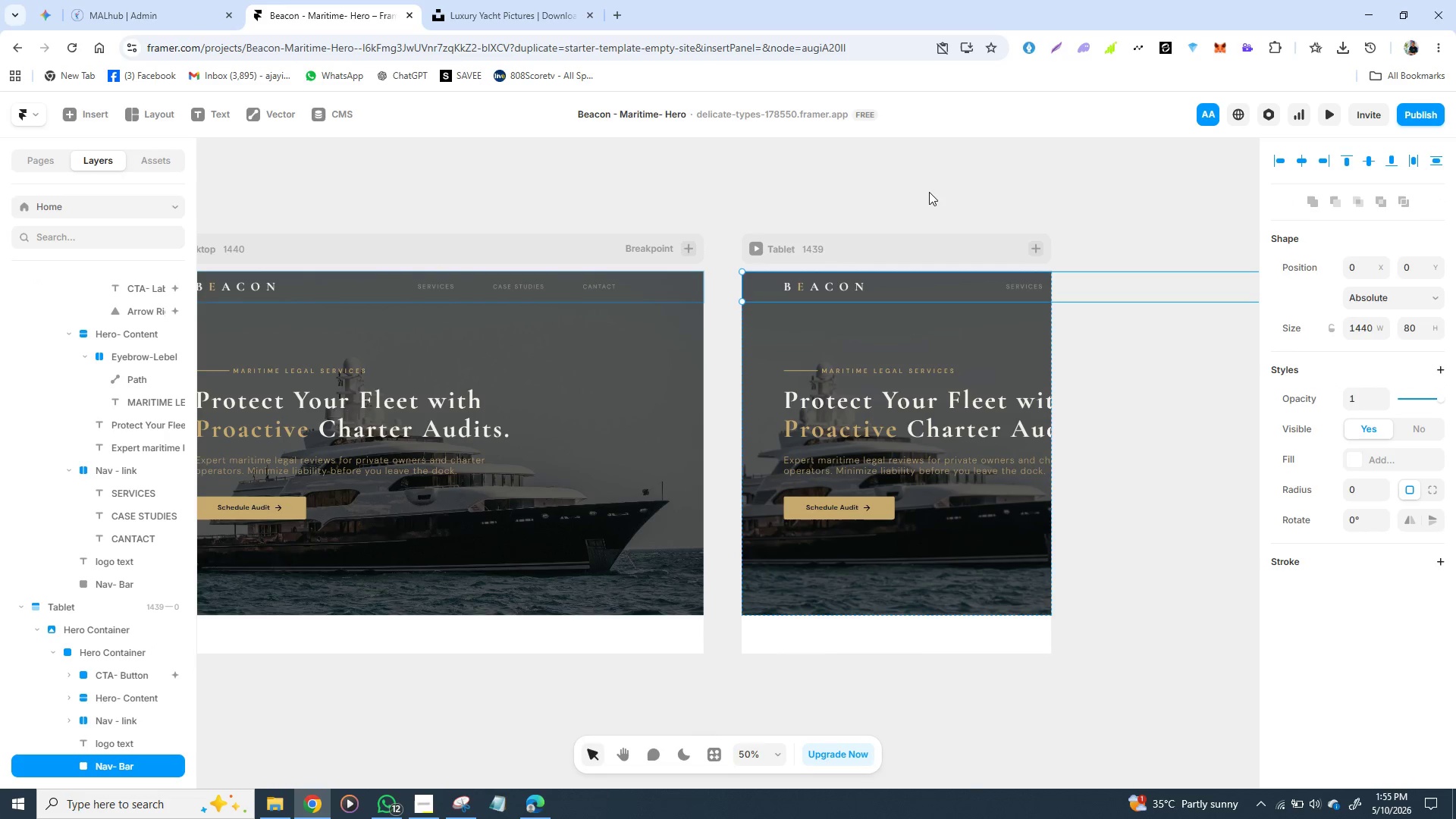 
left_click([933, 185])
 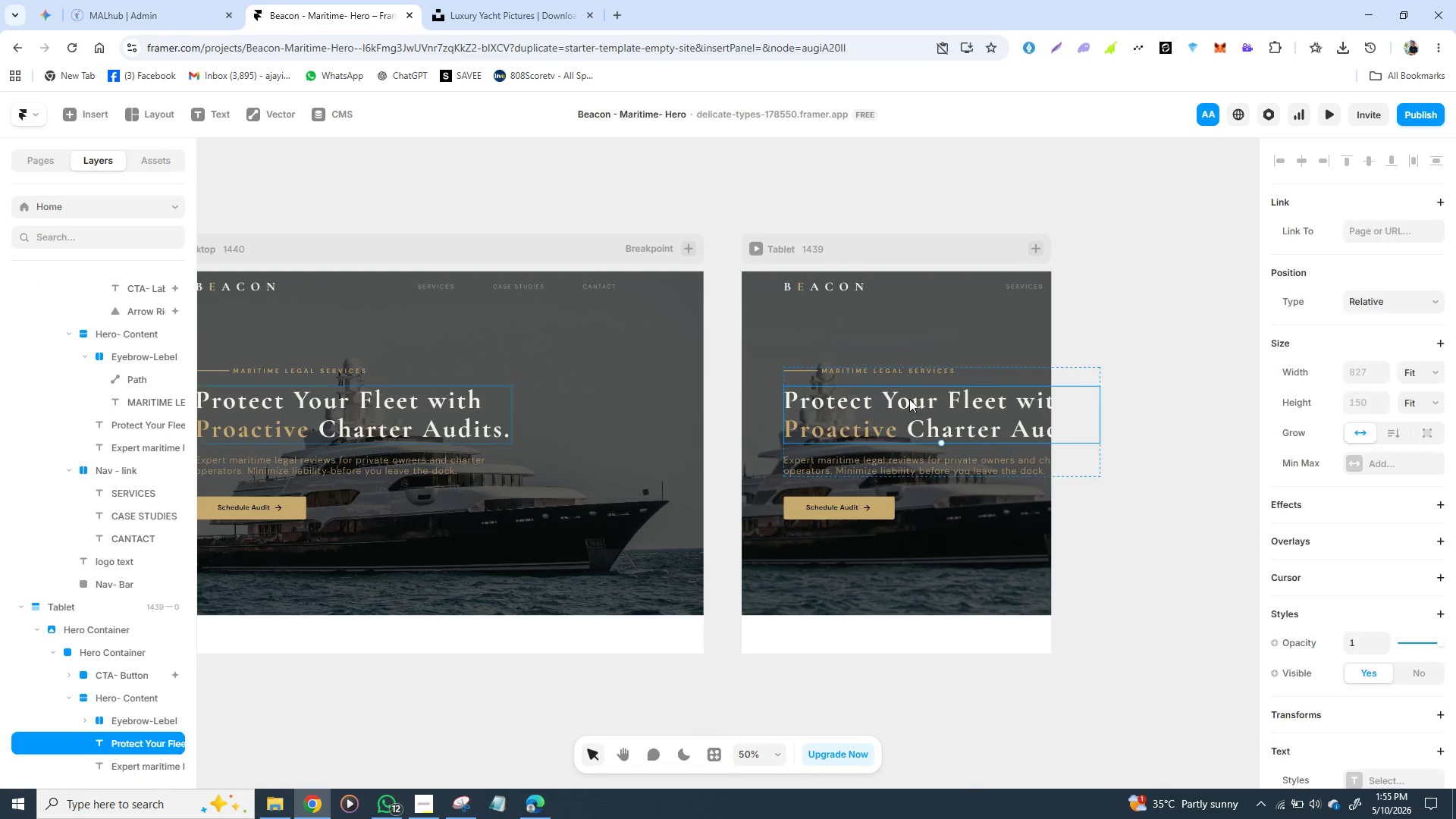 
left_click([909, 399])
 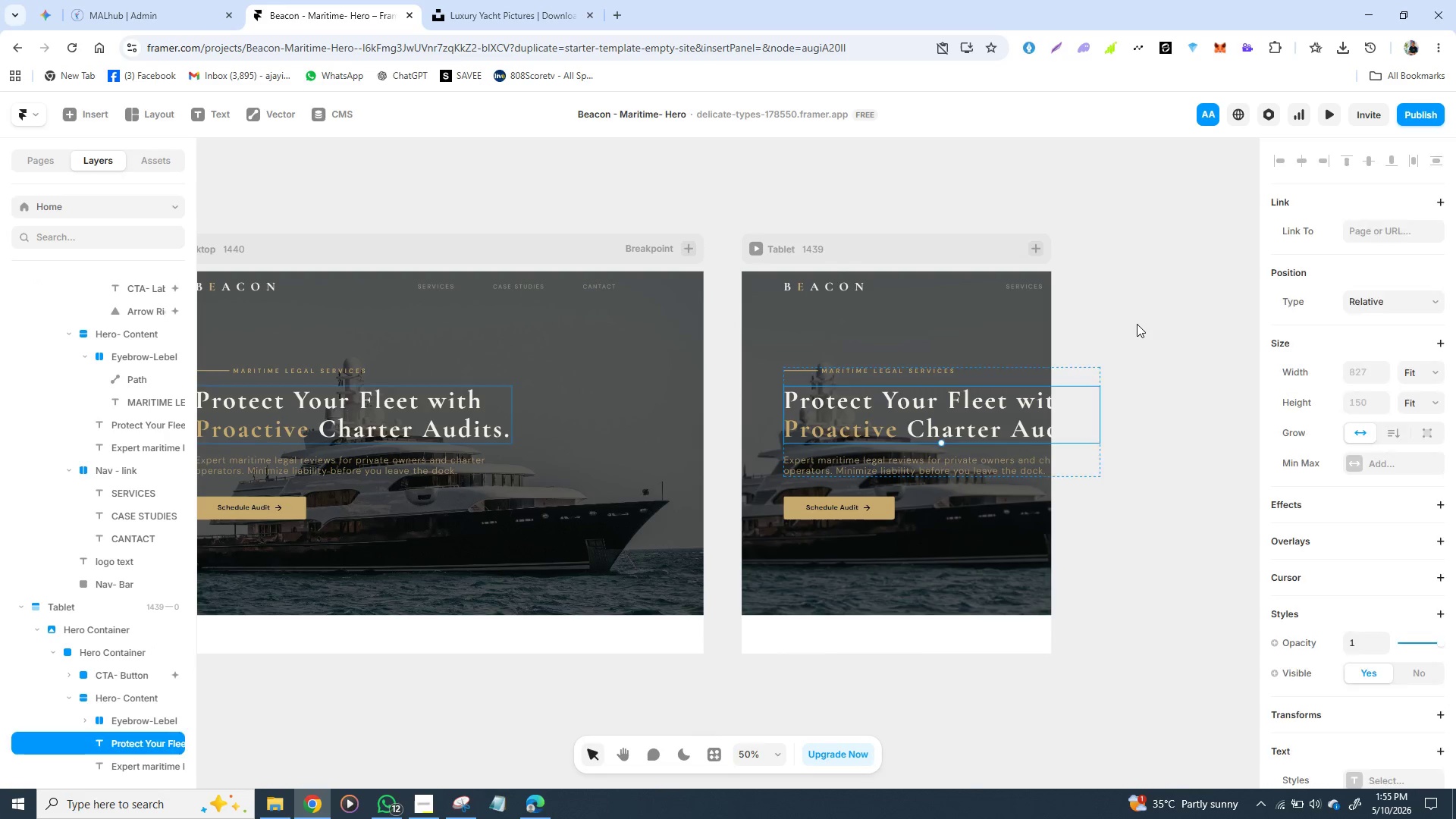 
left_click([1137, 324])
 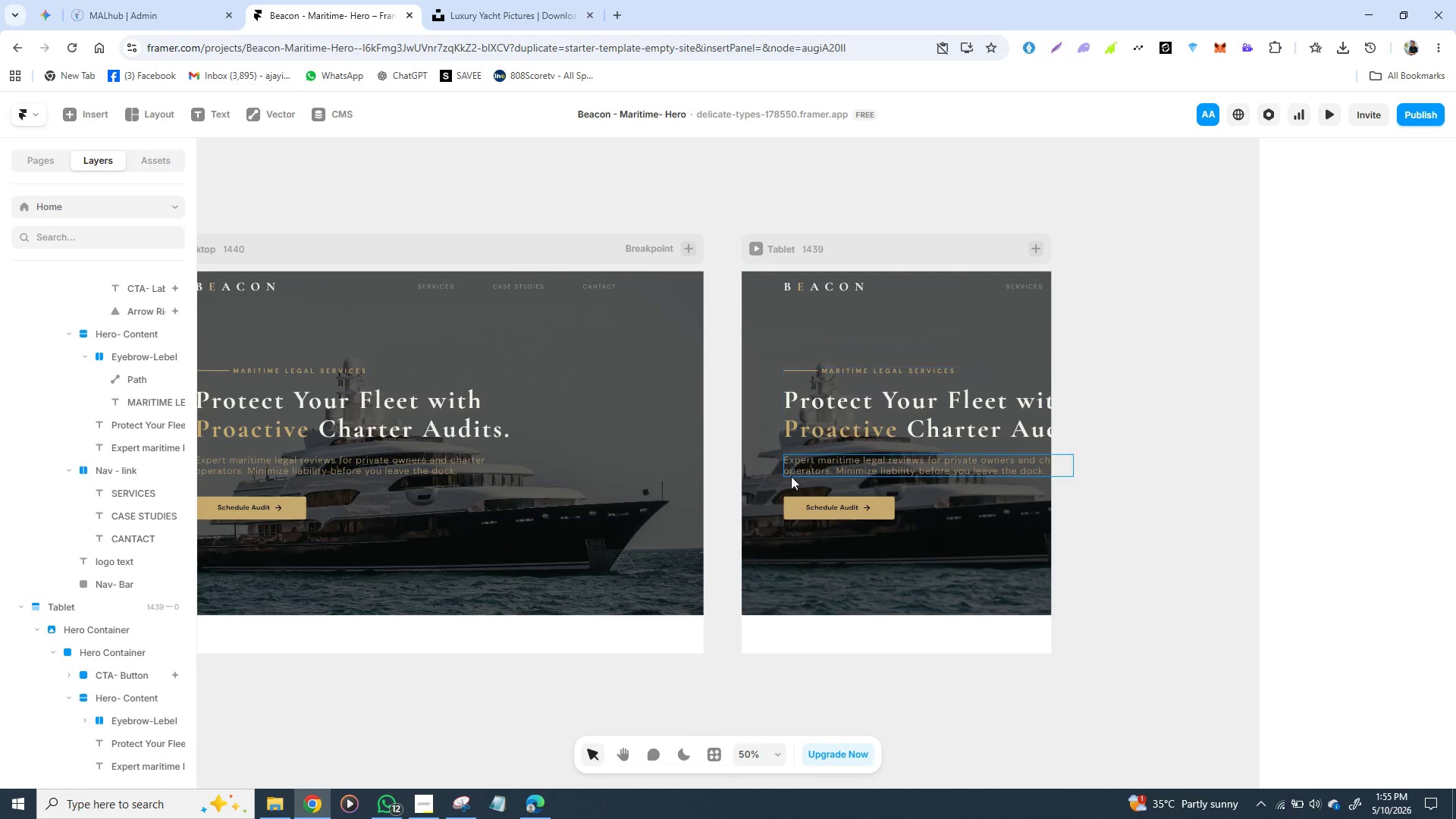 
wait(8.22)
 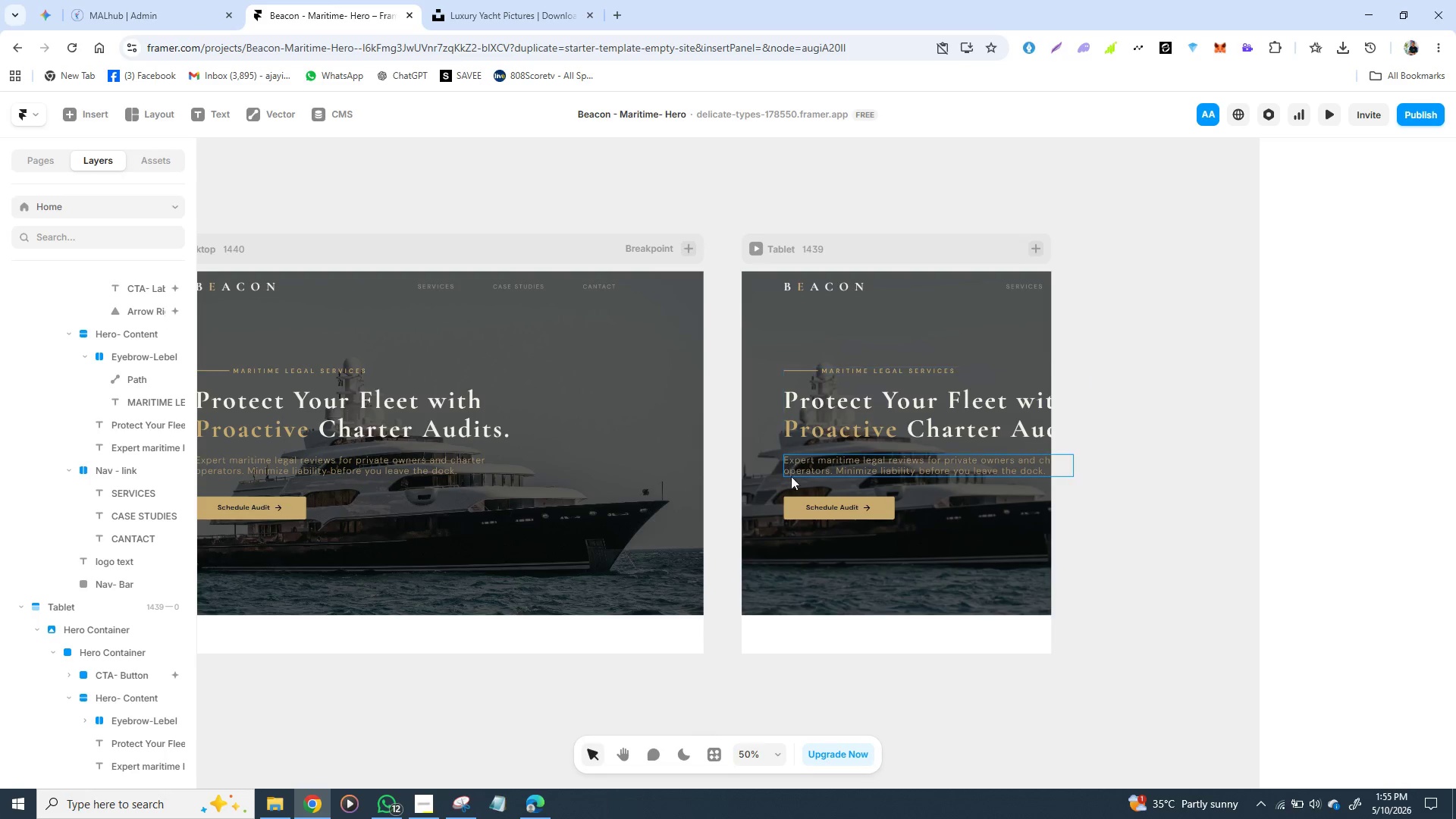 
left_click([788, 379])
 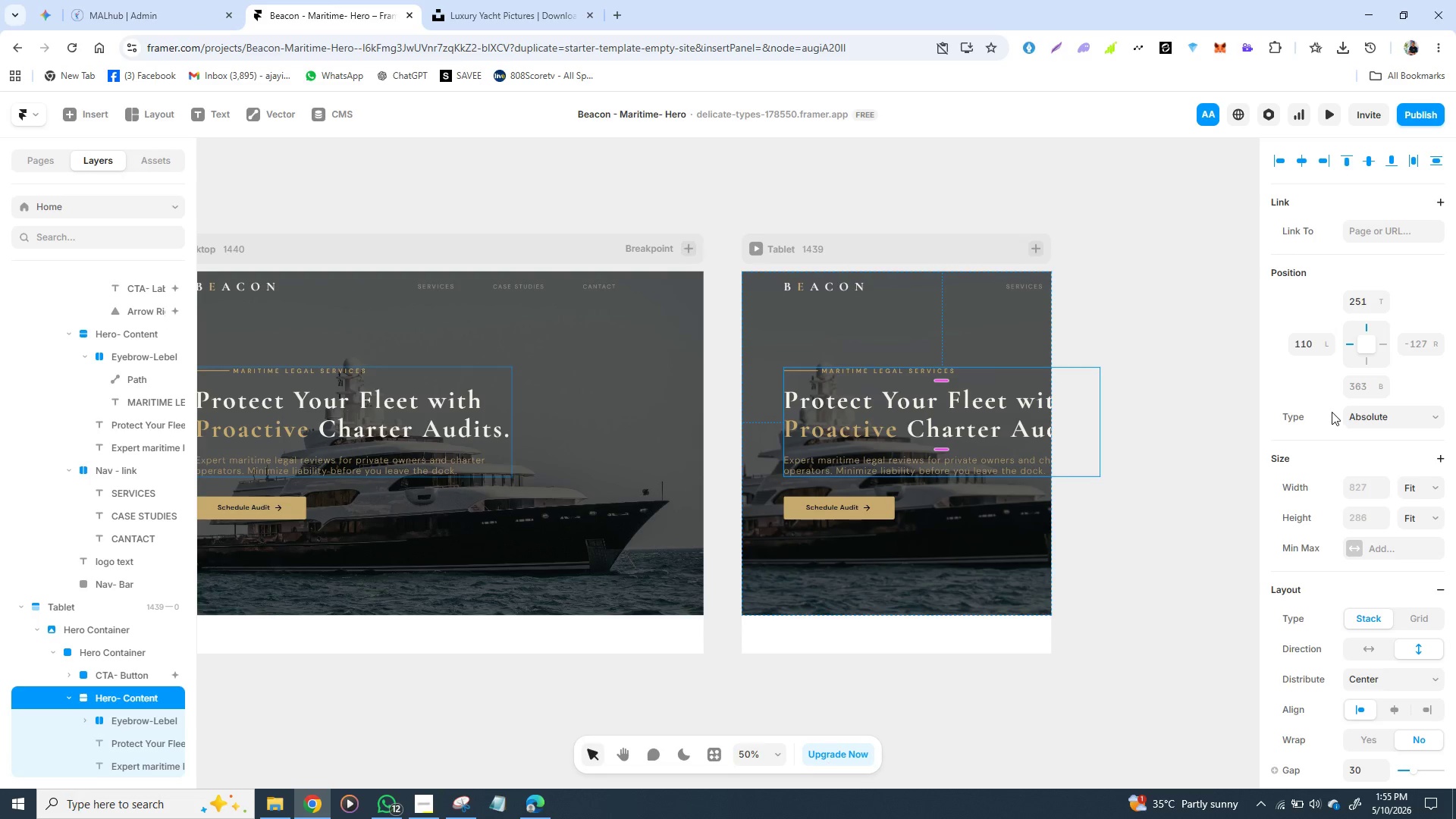 
wait(9.16)
 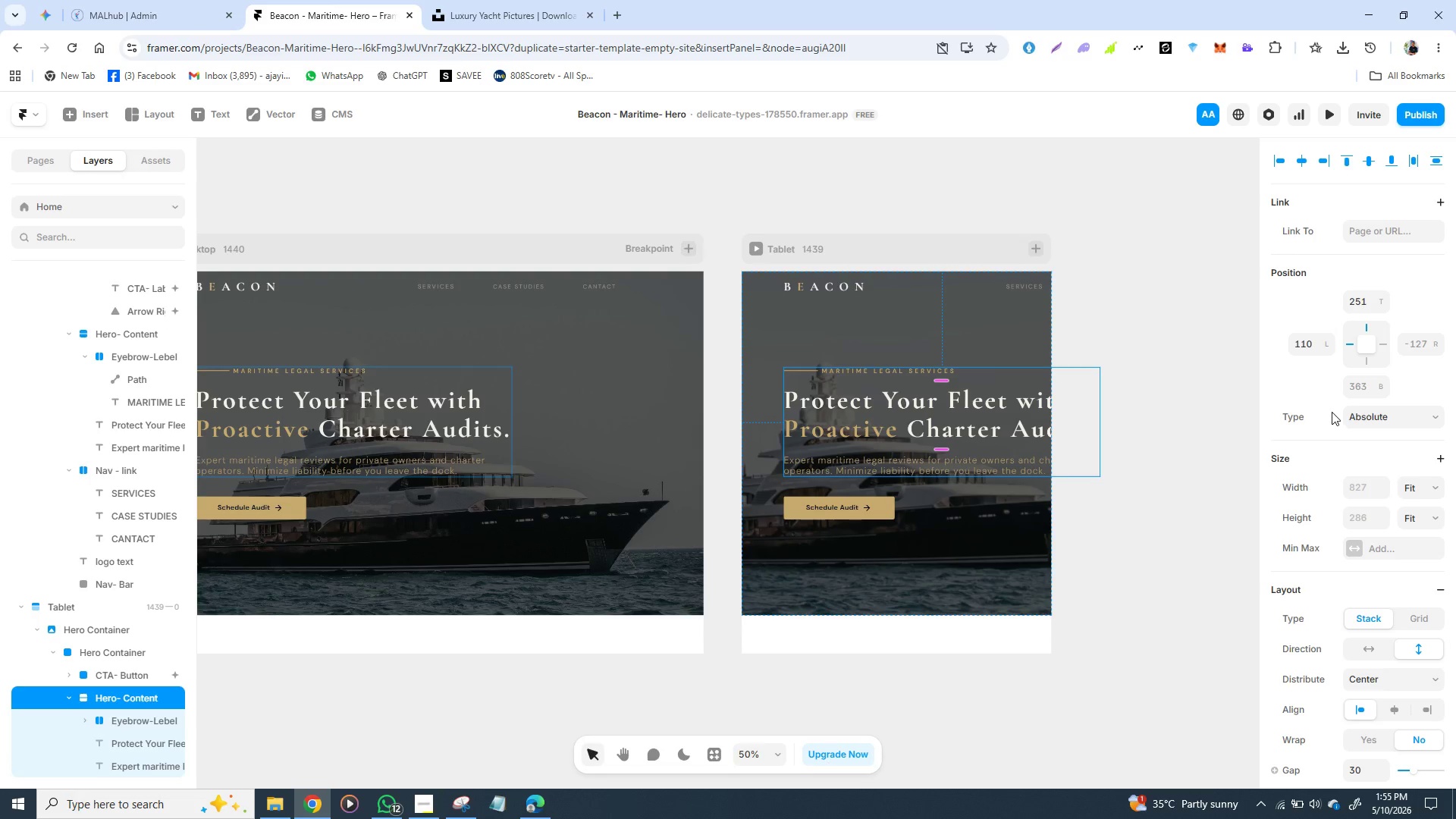 
scroll: coordinate [1367, 529], scroll_direction: down, amount: 3.0
 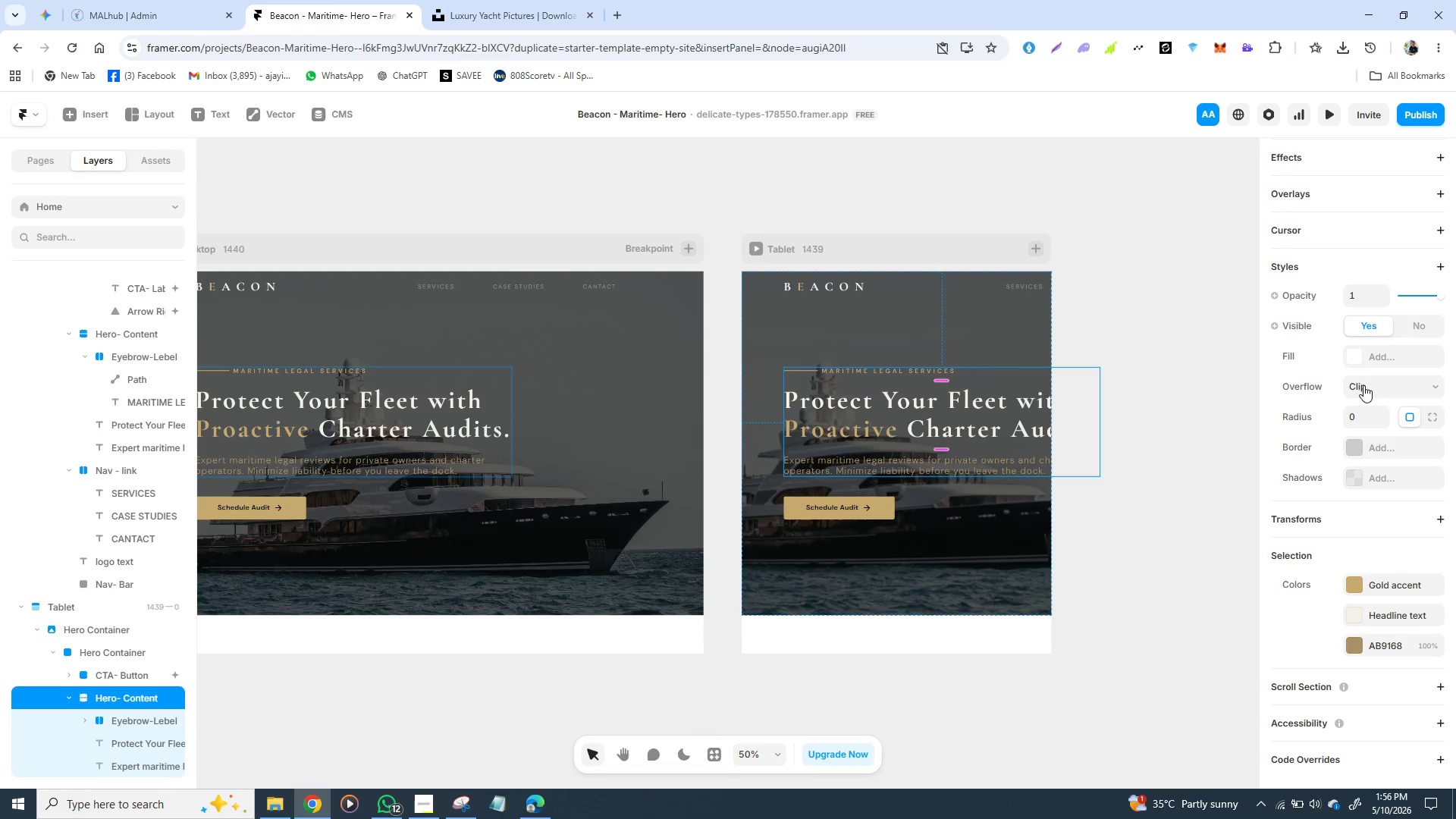 
scroll: coordinate [1341, 549], scroll_direction: none, amount: 0.0
 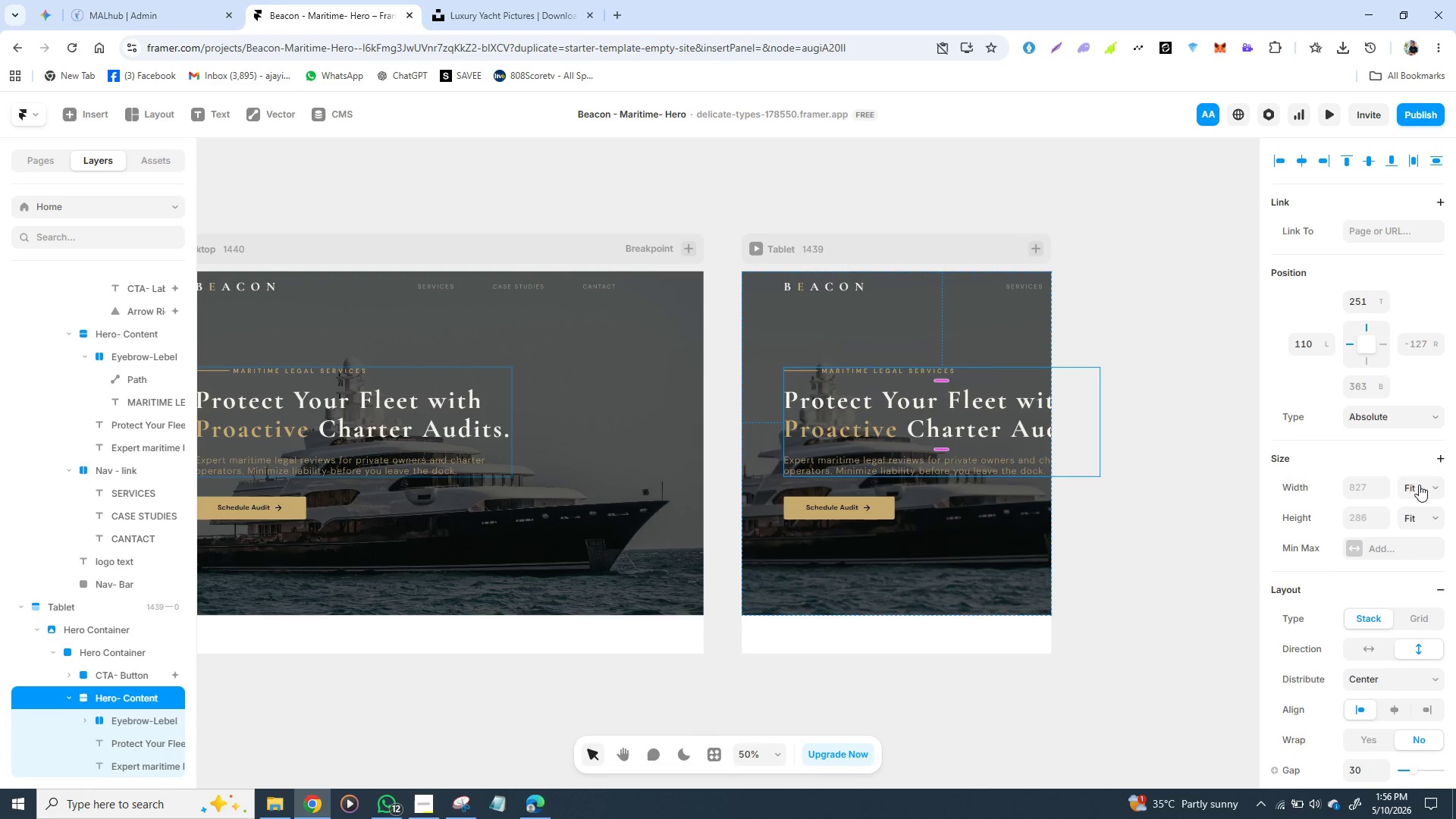 
left_click([1437, 485])
 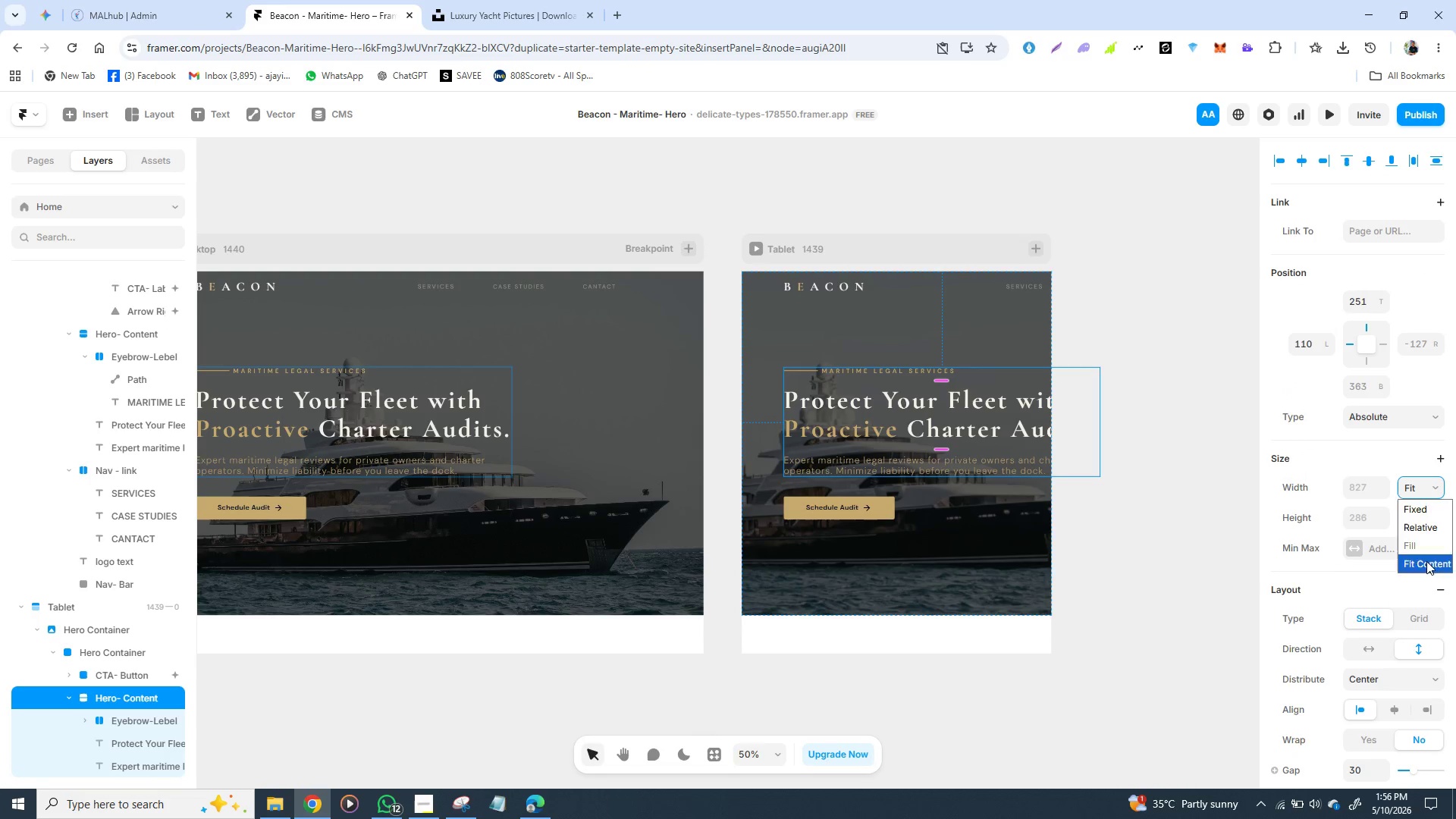 
left_click([1426, 561])
 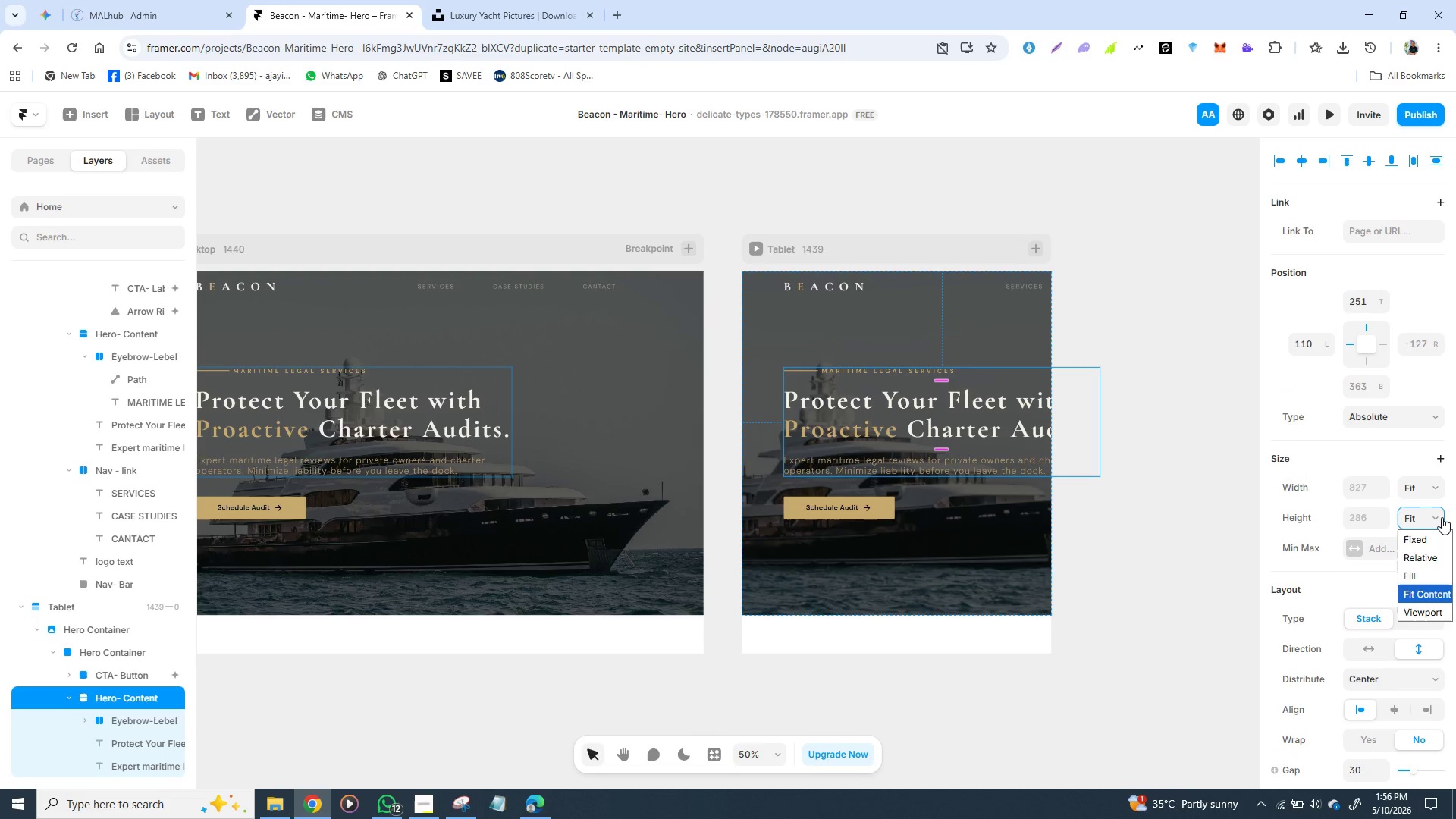 
left_click([1442, 517])
 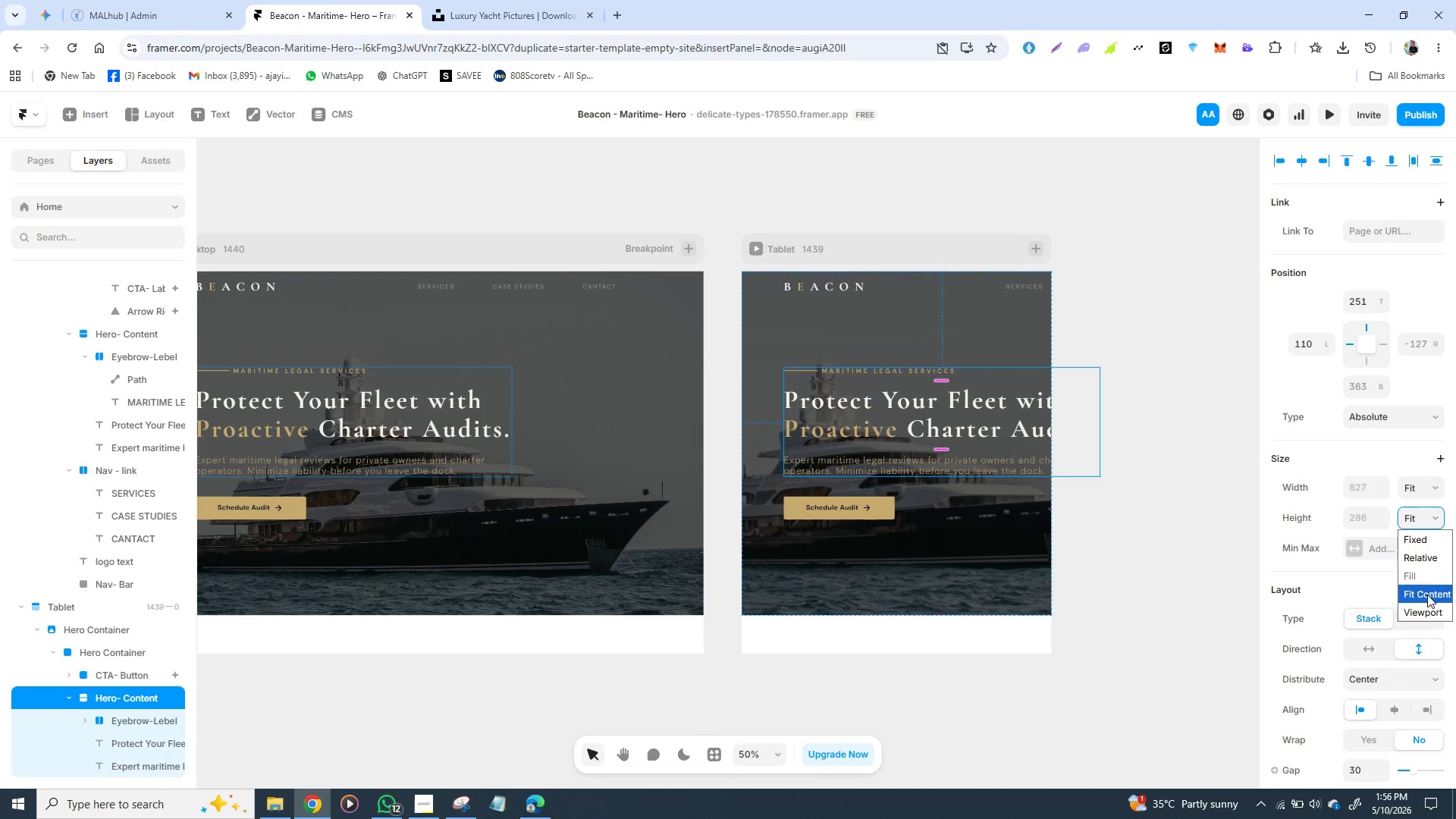 
left_click([1427, 595])
 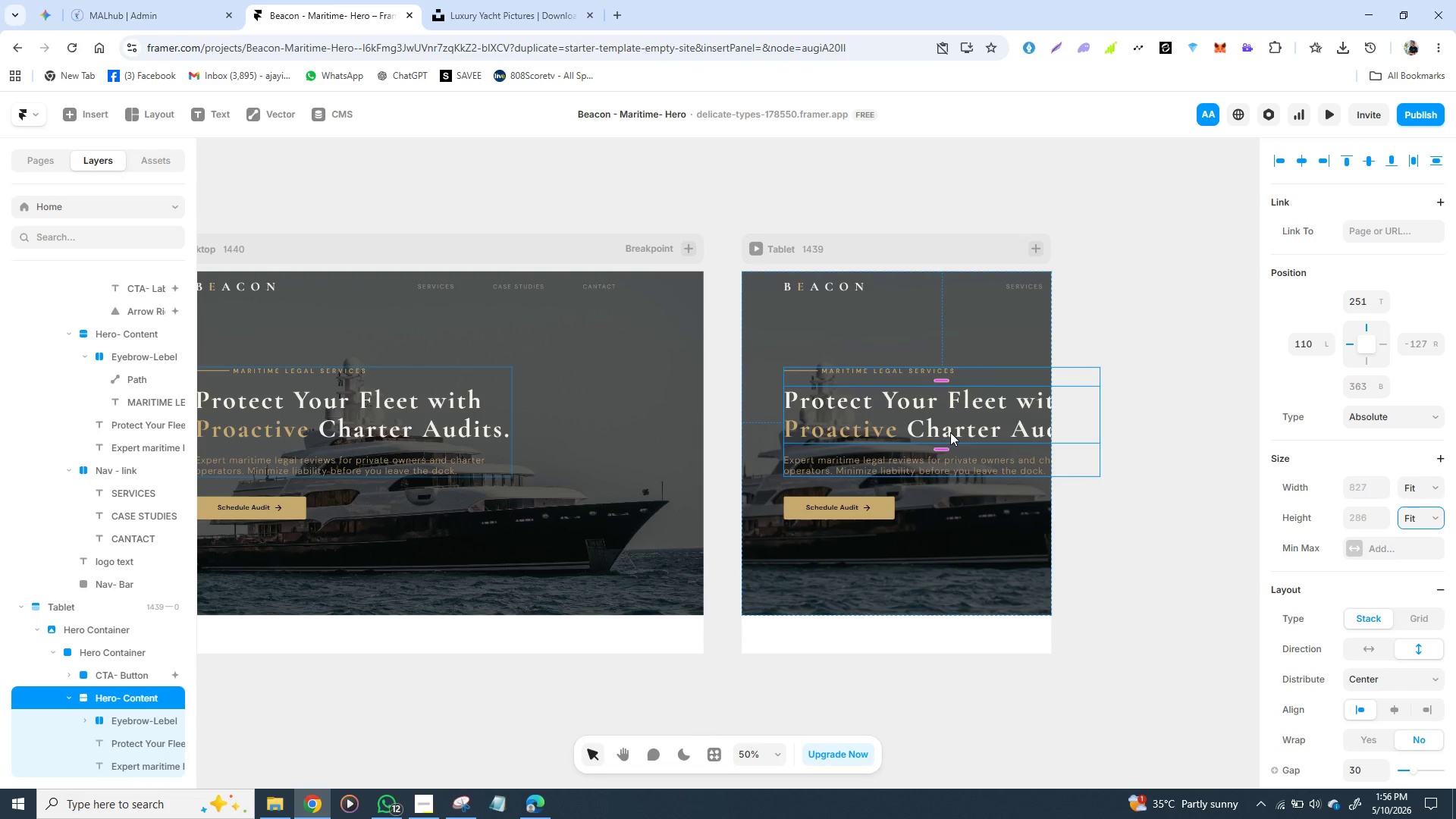 
left_click_drag(start_coordinate=[956, 422], to_coordinate=[940, 427])
 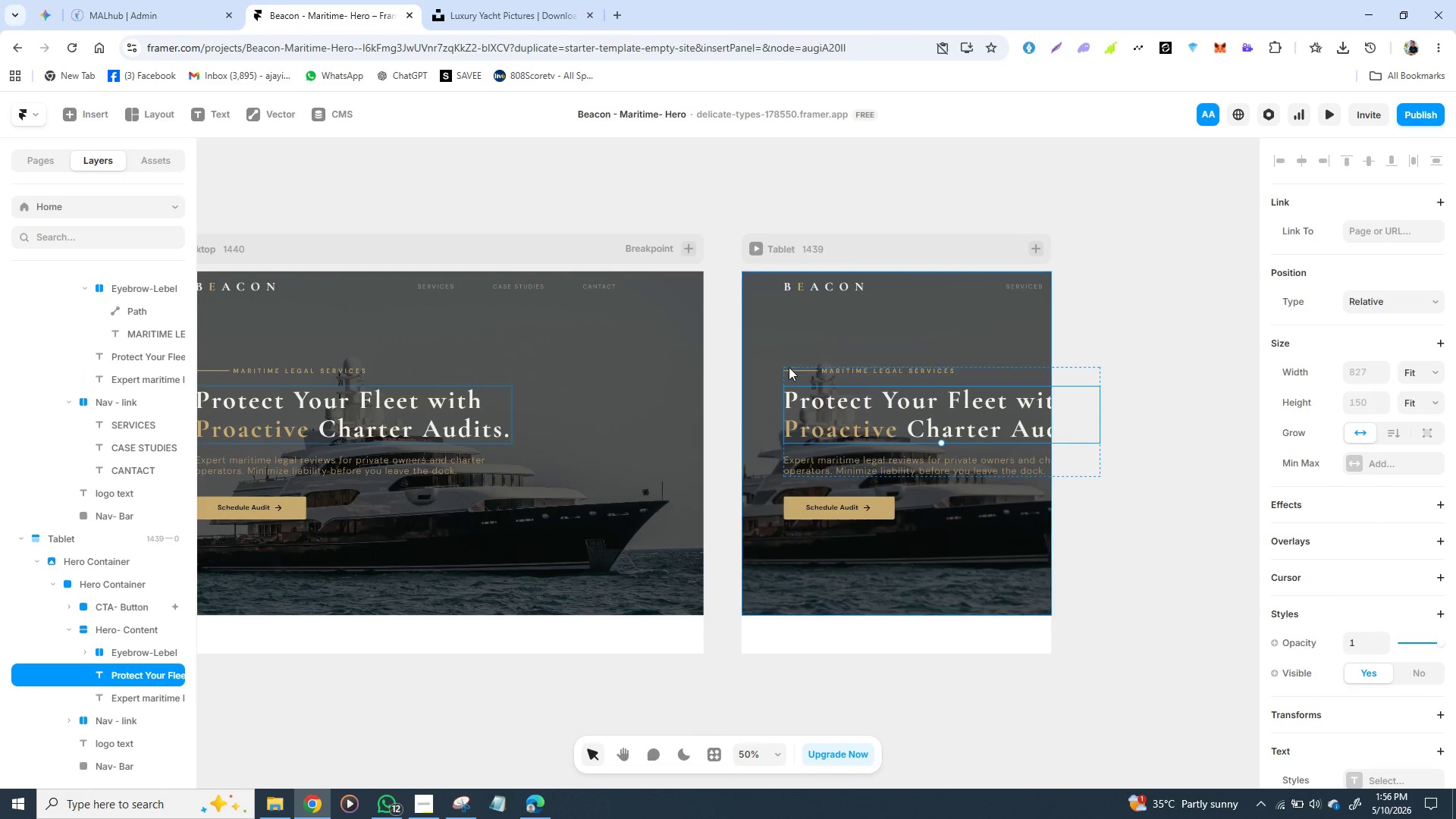 
left_click([789, 367])
 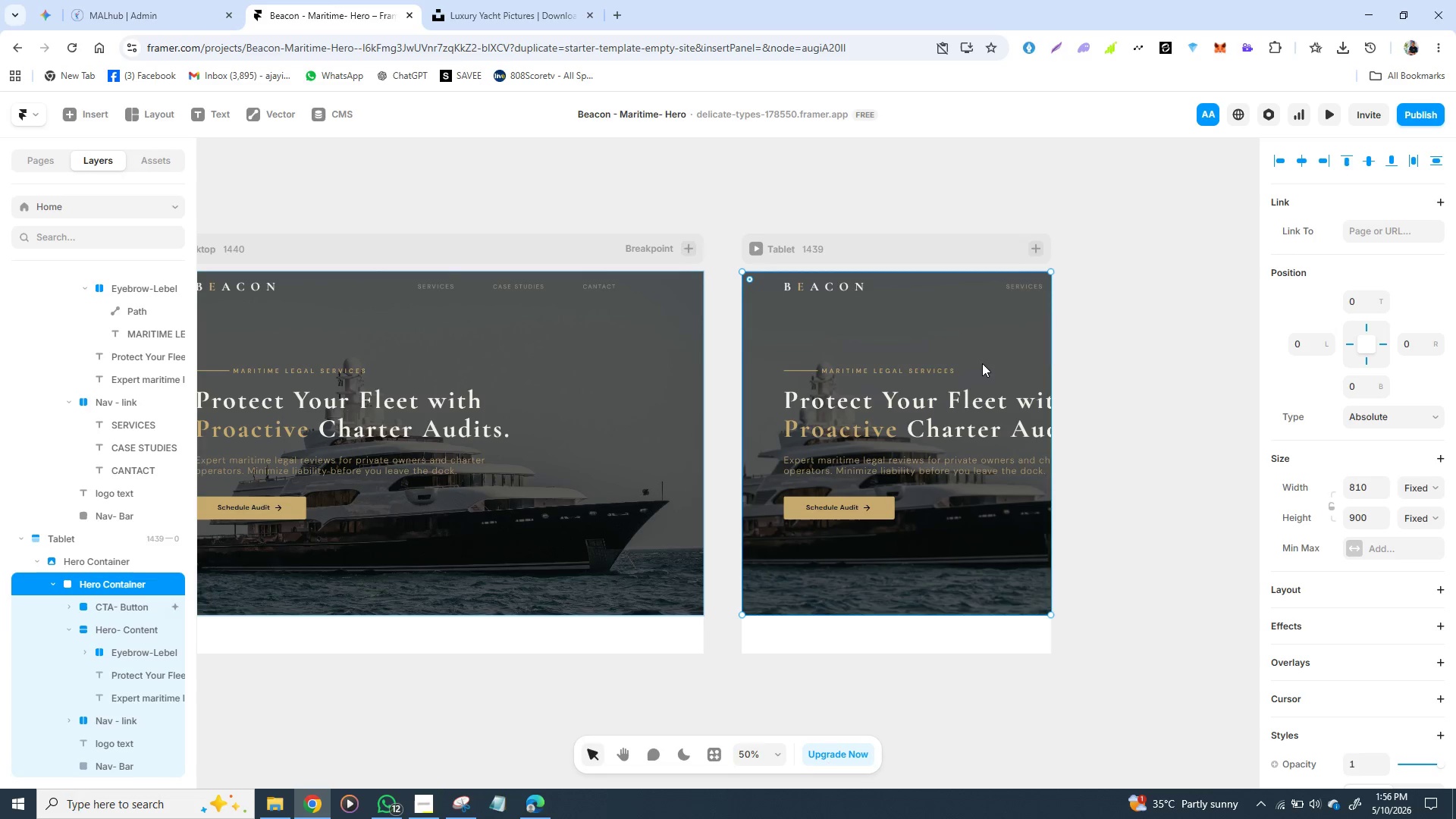 
left_click([982, 375])
 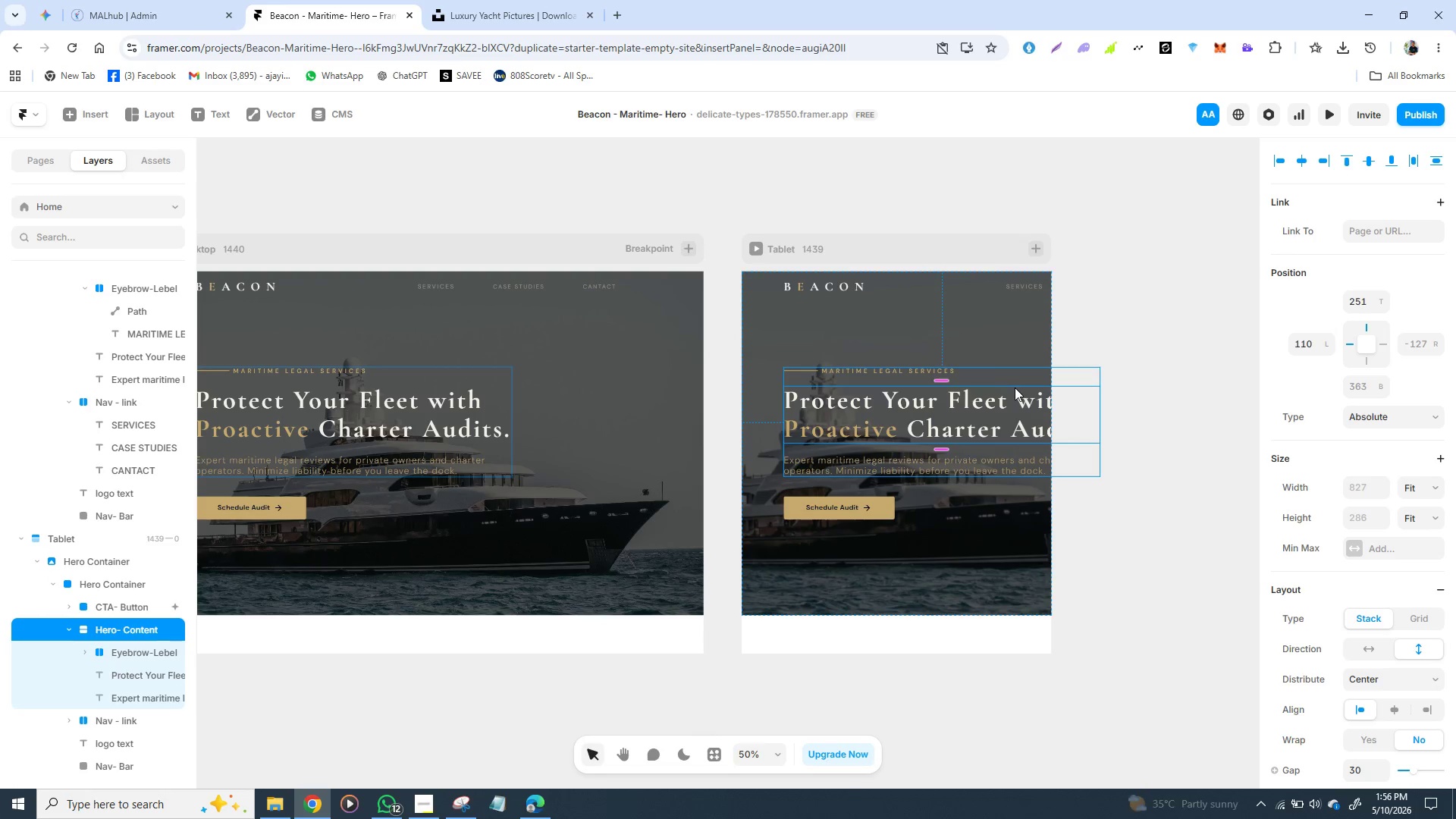 
left_click_drag(start_coordinate=[1015, 388], to_coordinate=[987, 394])
 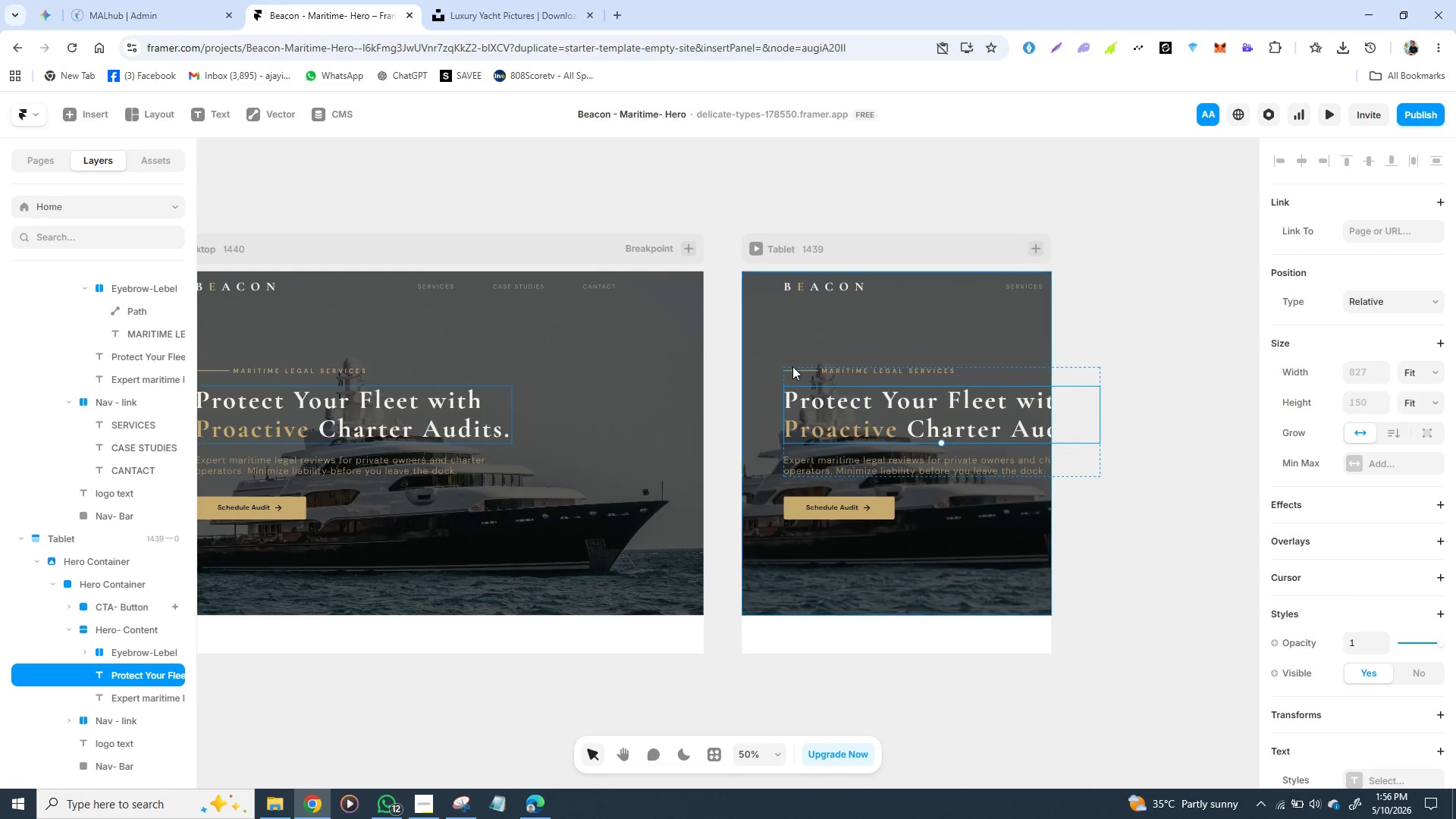 
left_click([792, 366])
 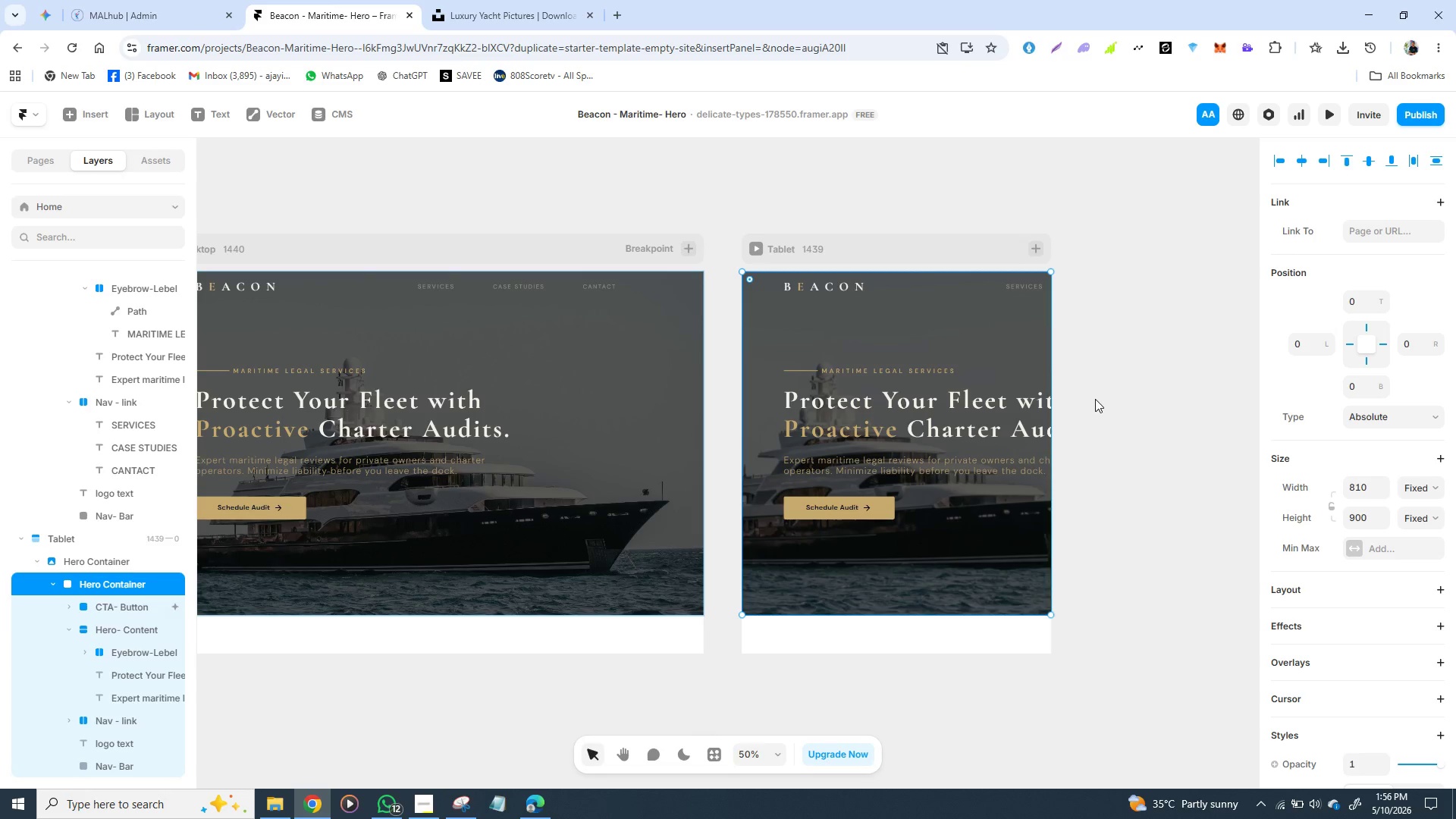 
wait(7.05)
 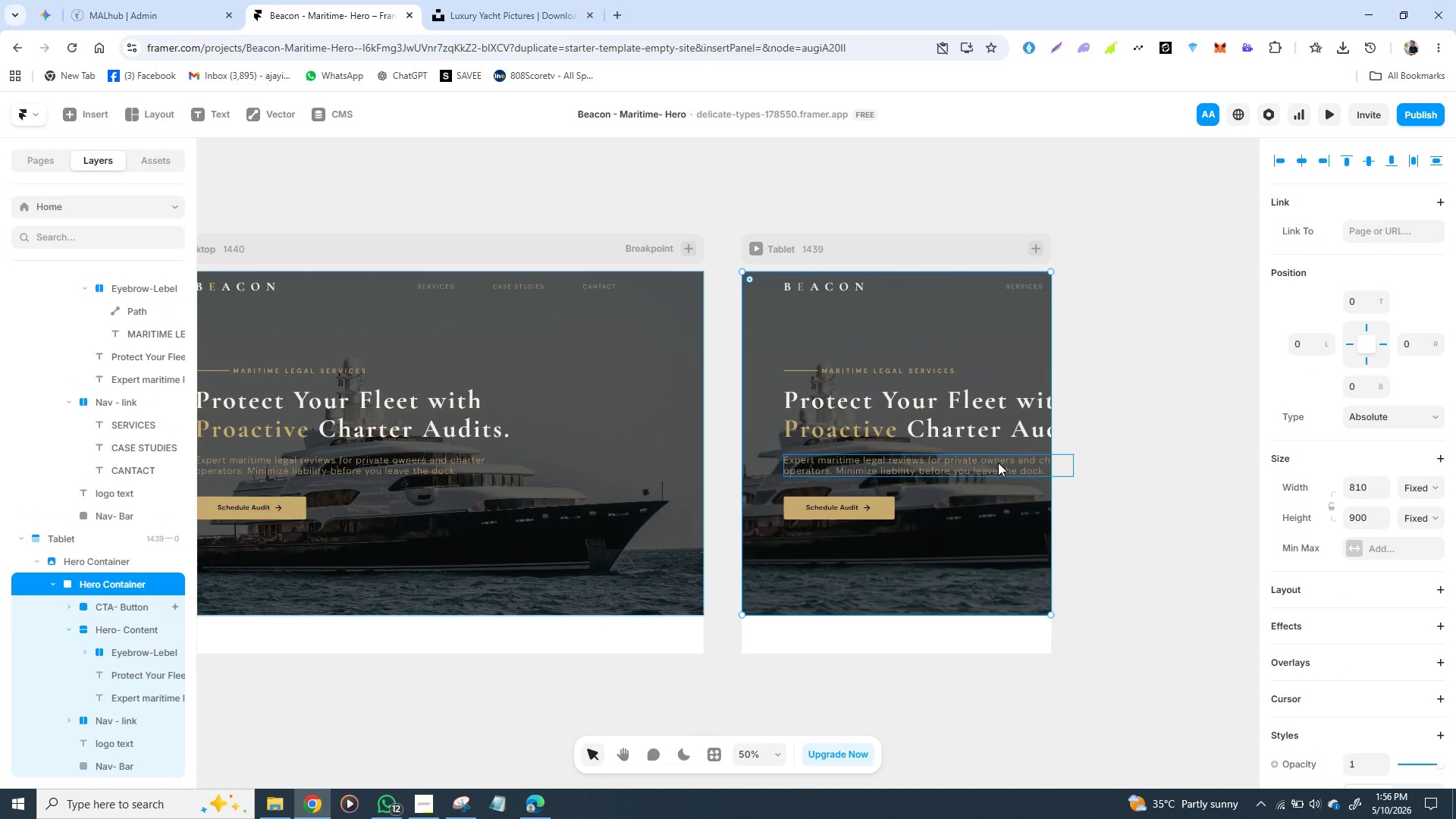 
key(Control+Z)
 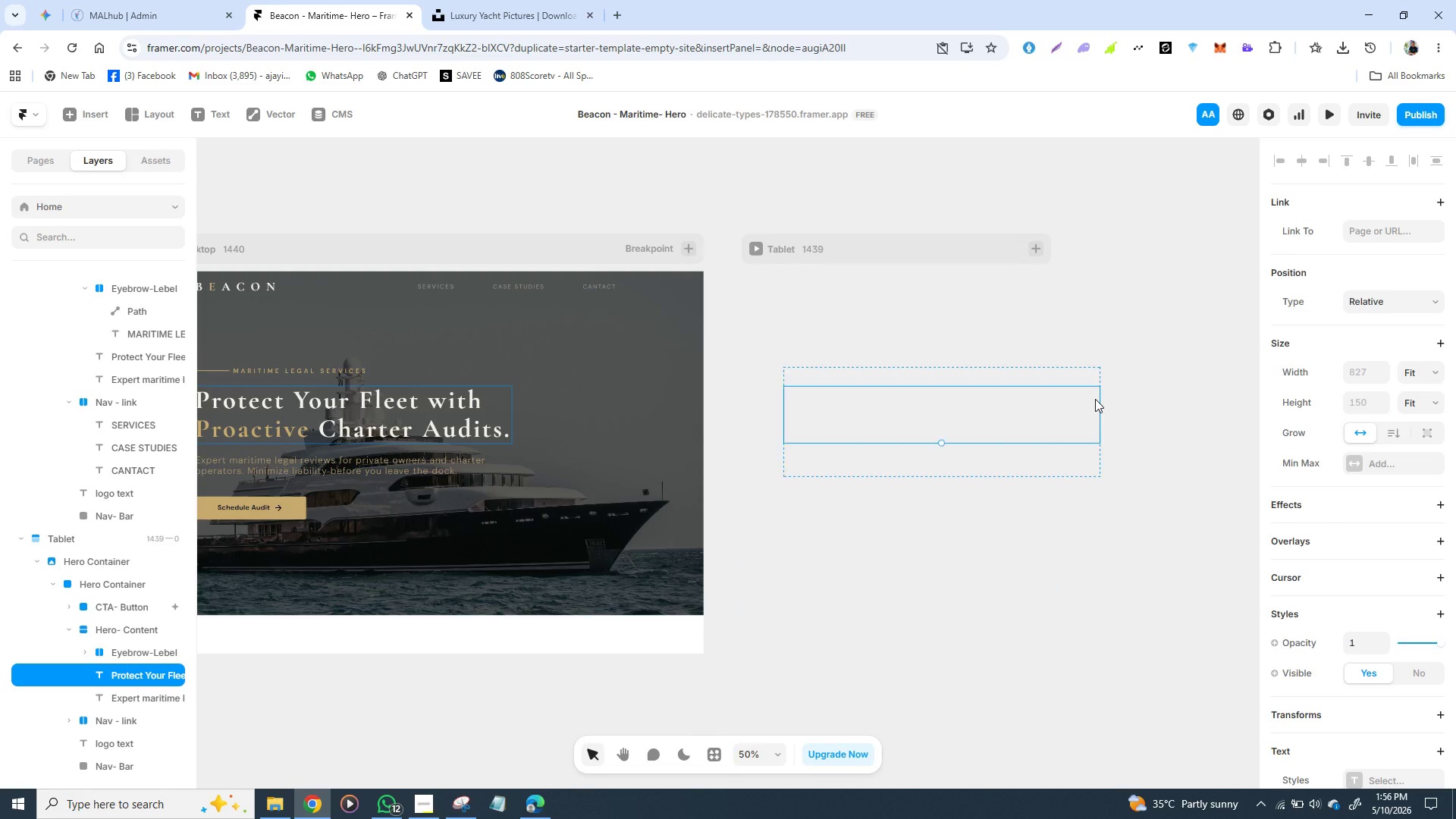 
key(Control+Z)
 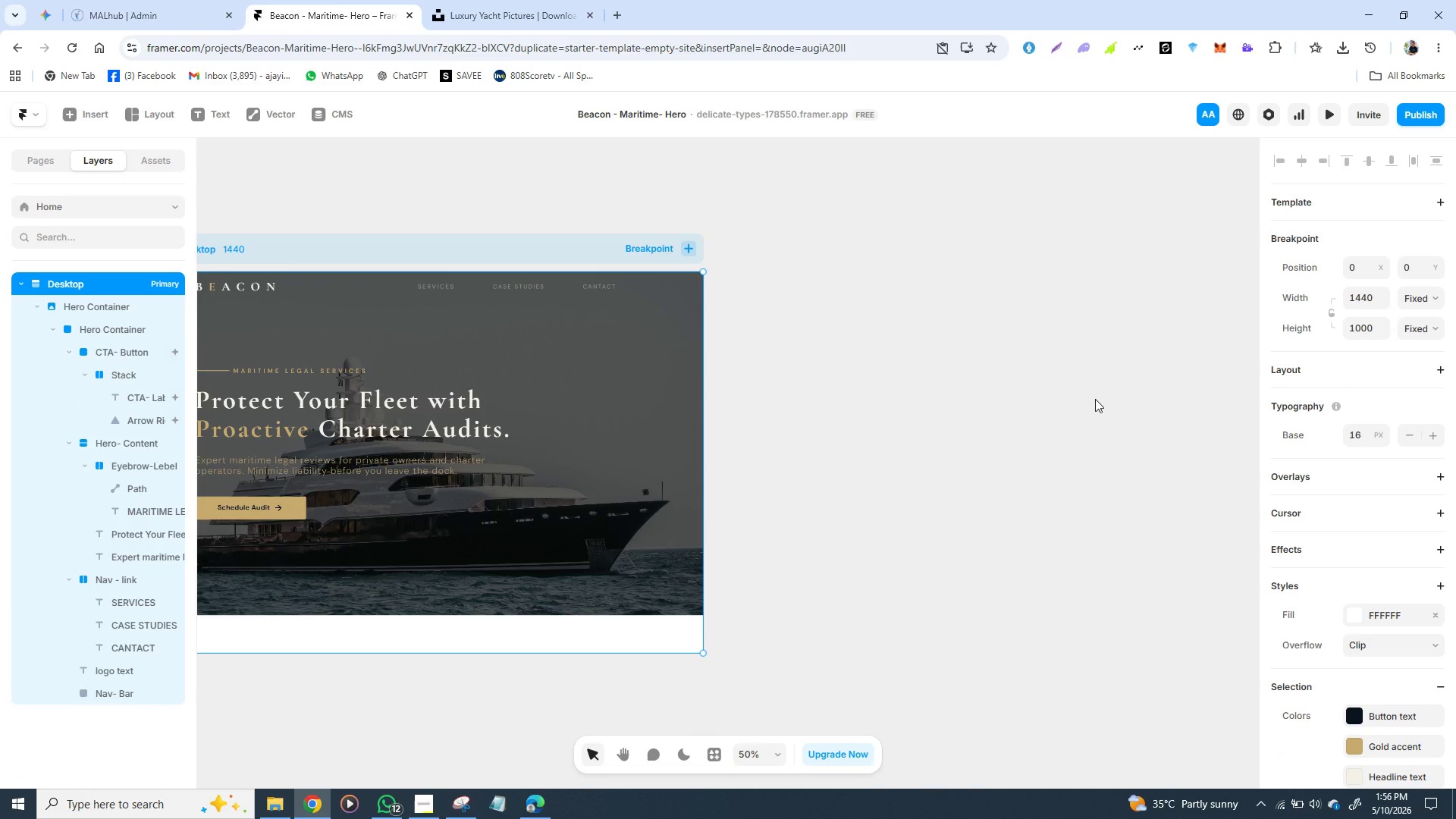 
key(Control+Z)
 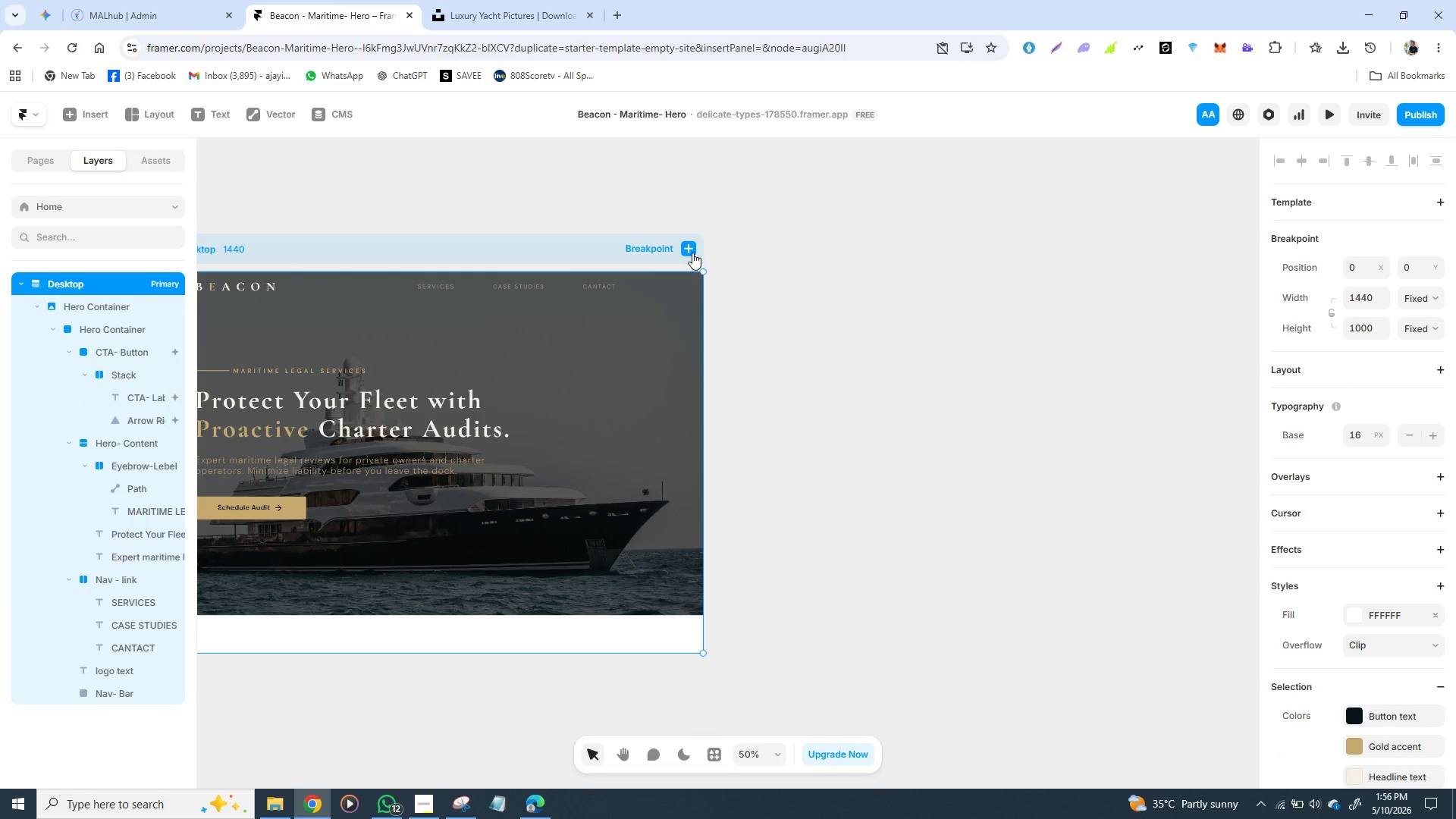 
left_click([689, 243])
 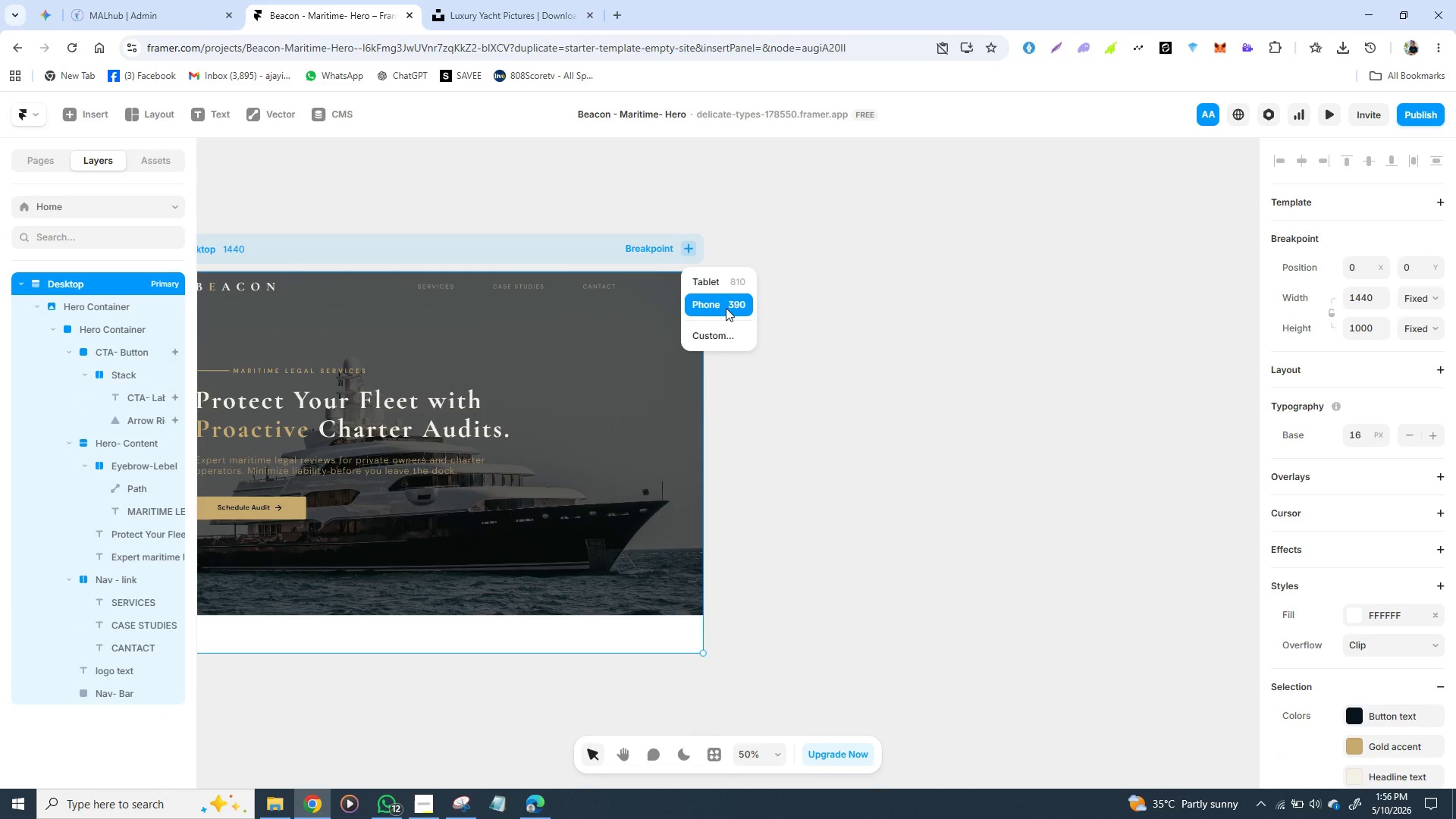 
left_click([726, 308])
 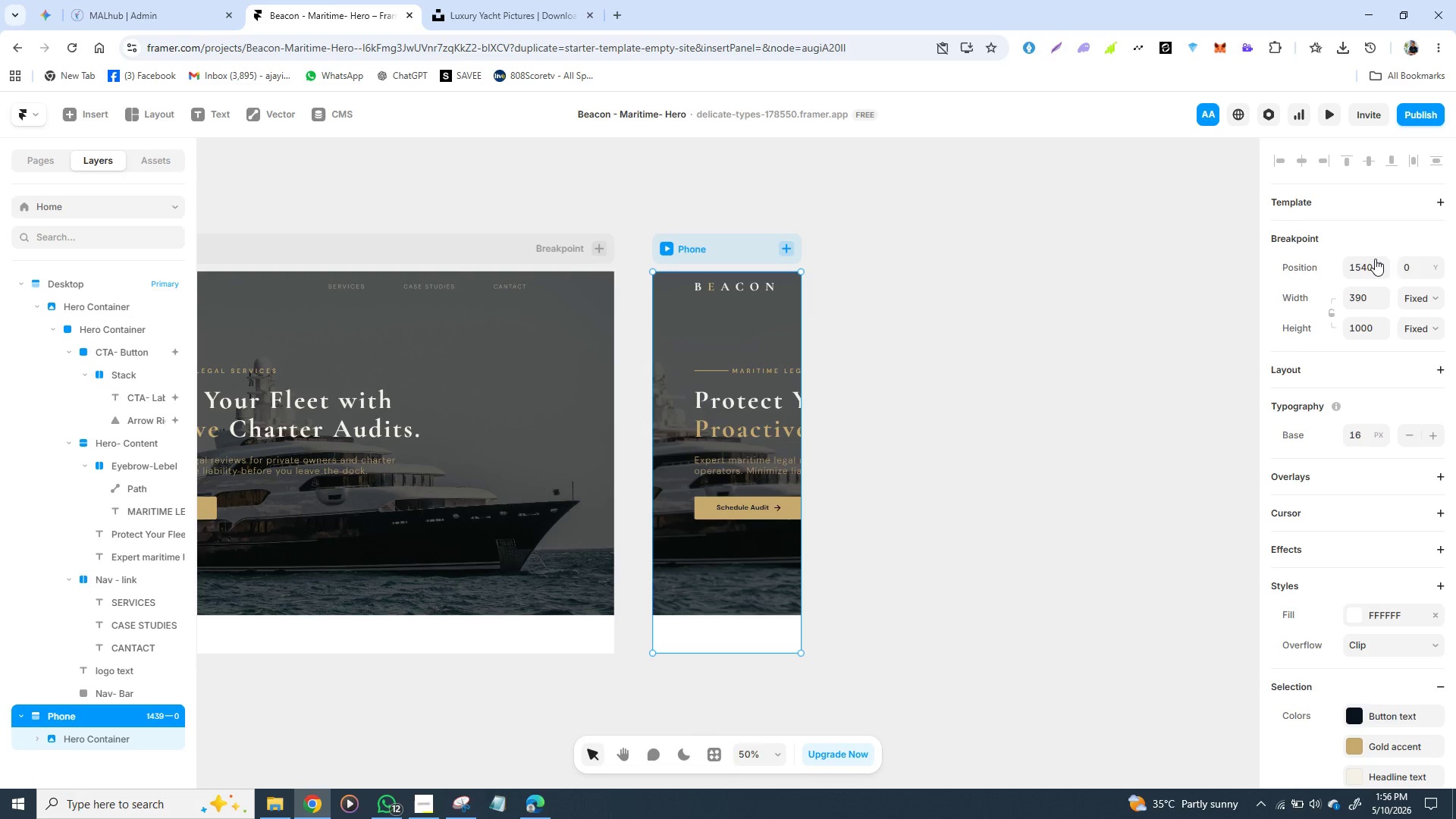 
wait(14.34)
 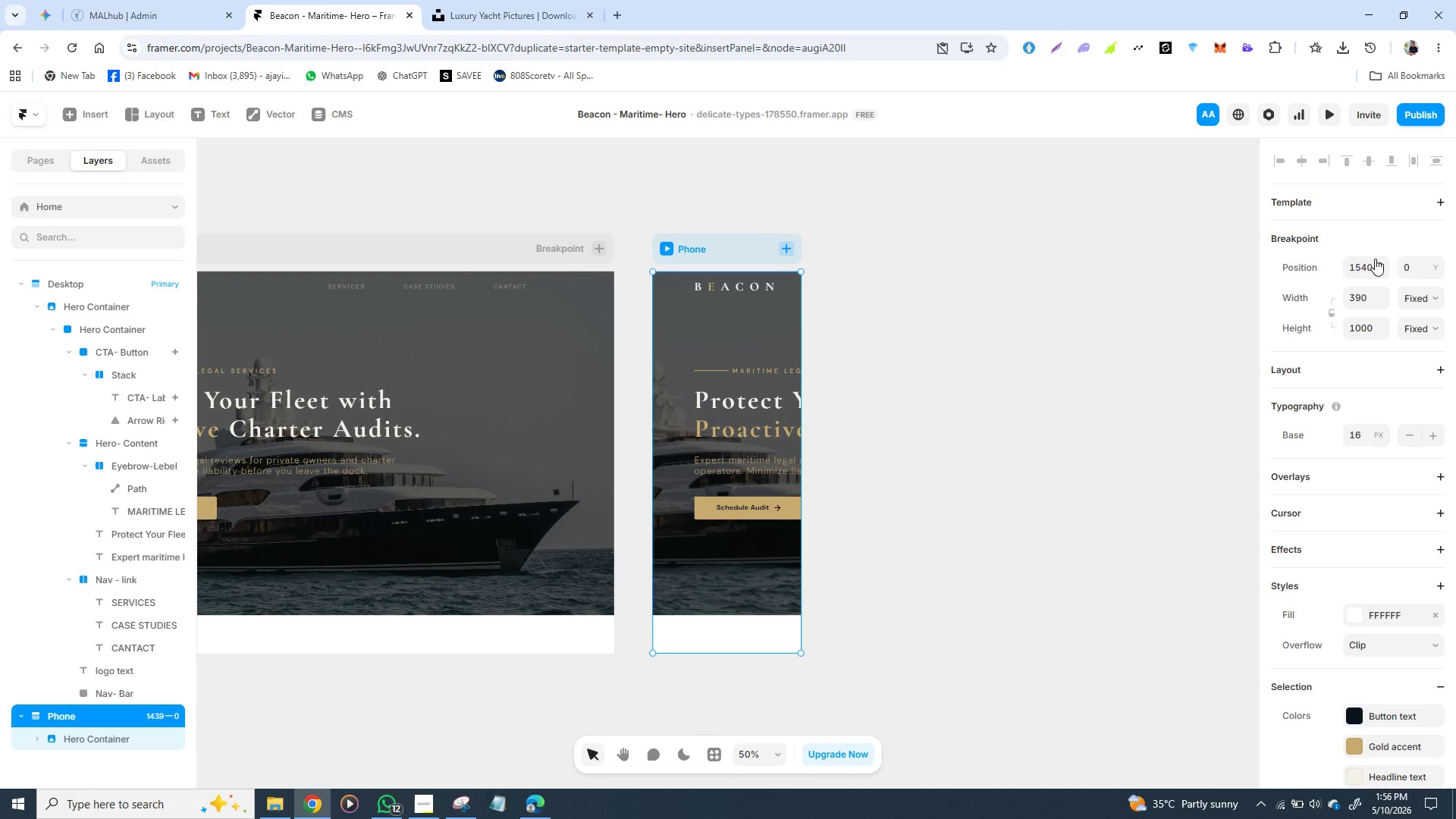 
left_click([1359, 329])
 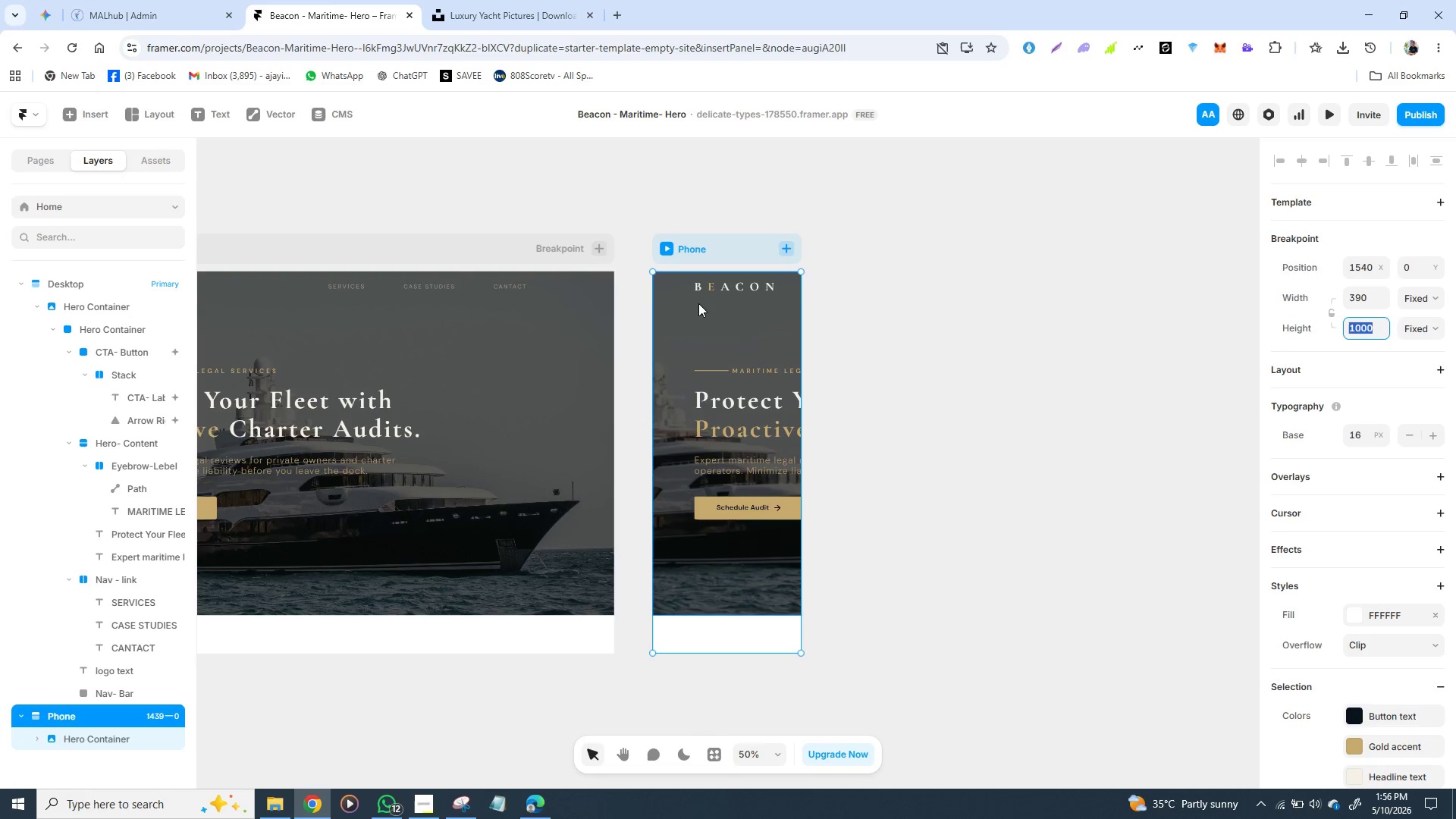 
left_click([688, 297])
 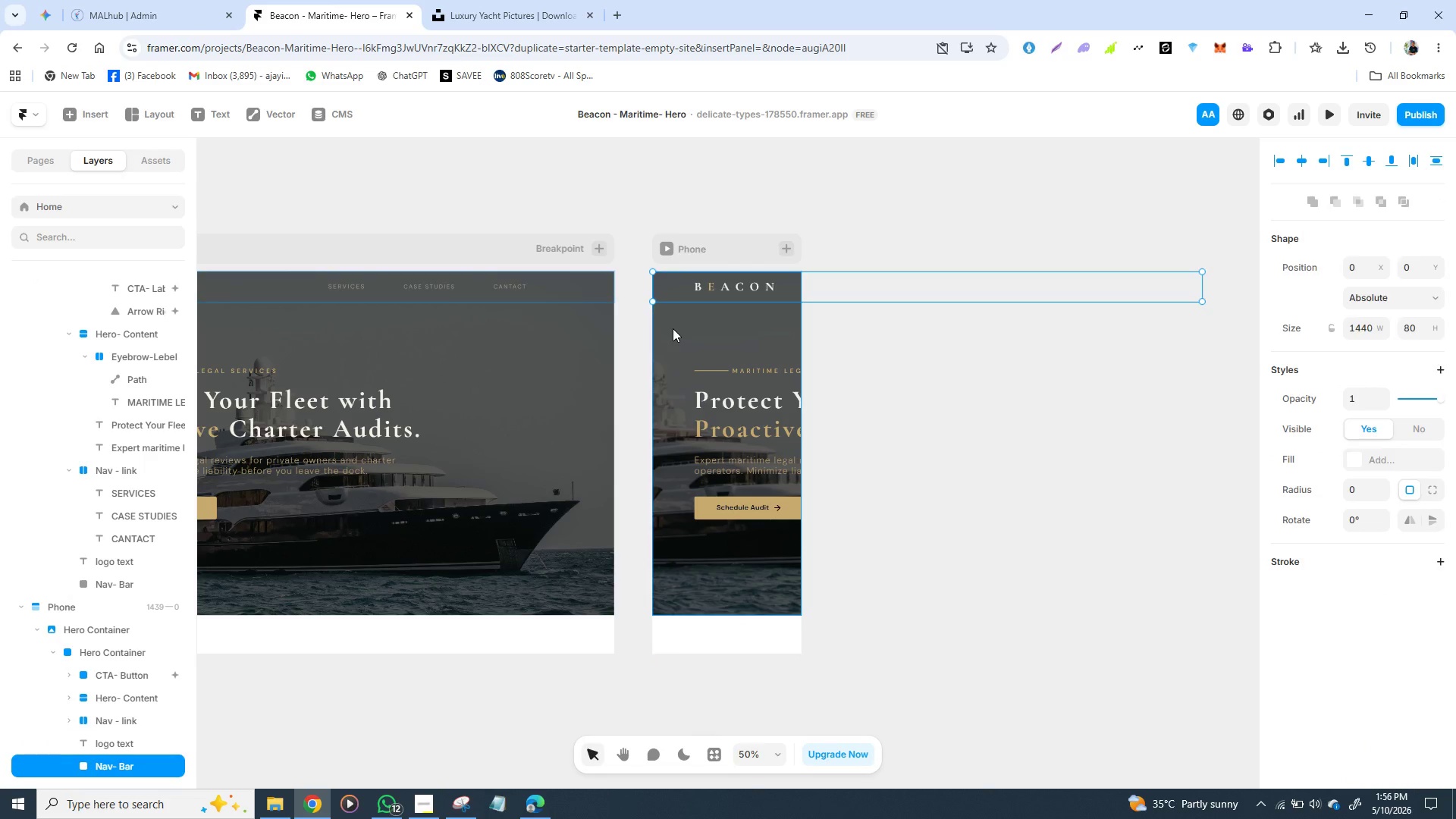 
left_click([673, 328])
 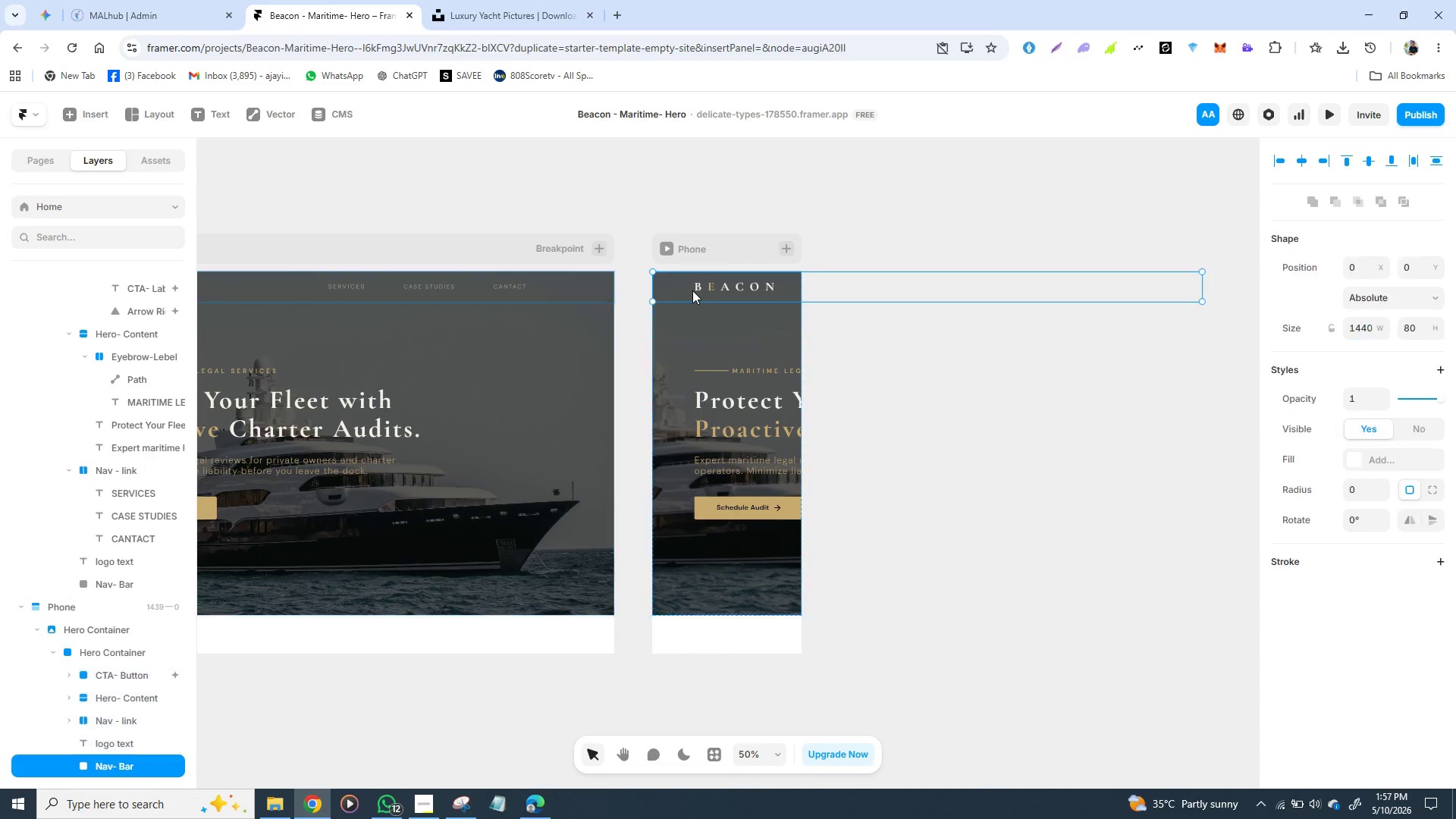 
left_click([692, 290])
 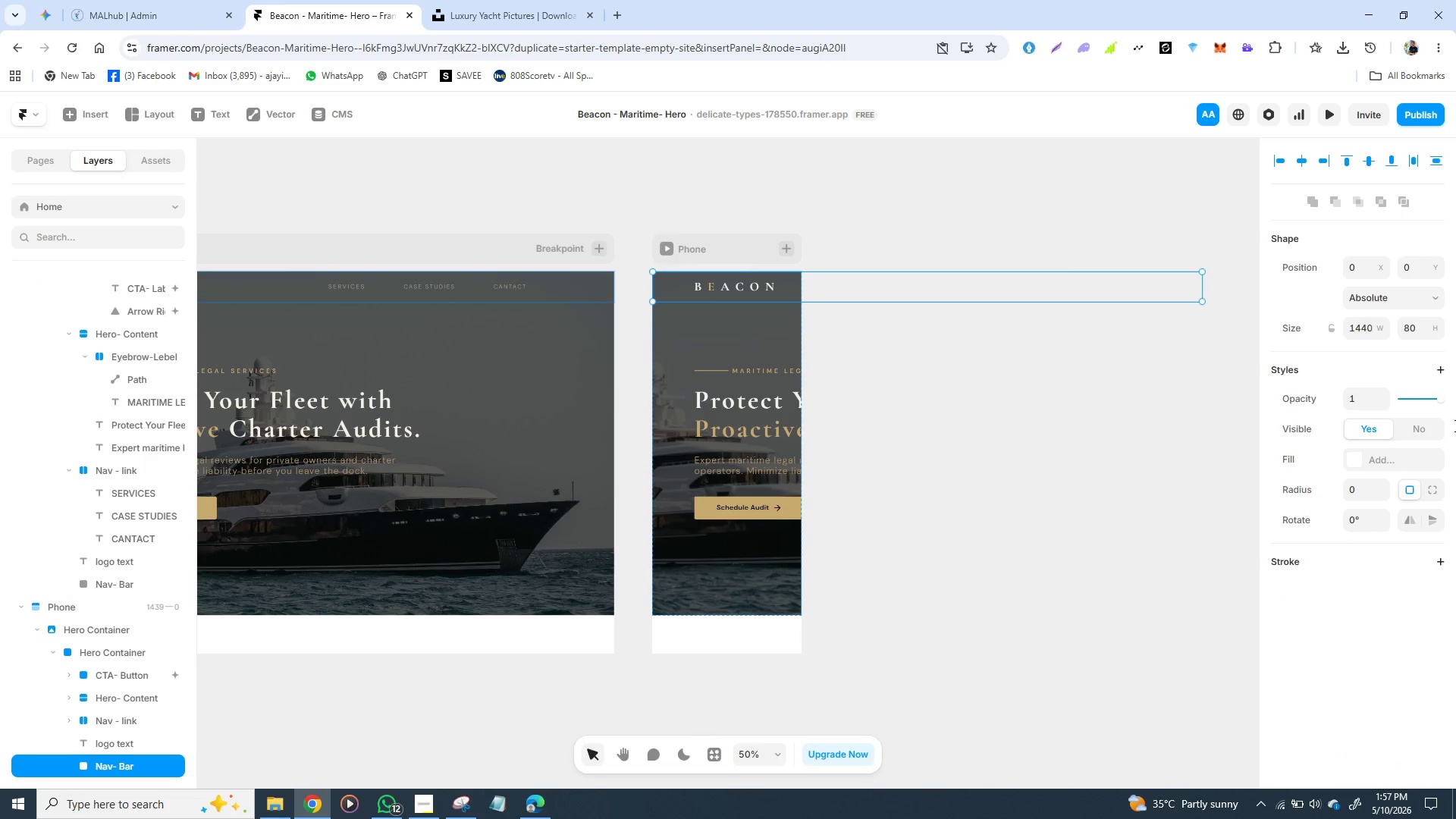 
hold_key(key=ControlLeft, duration=1.5)
 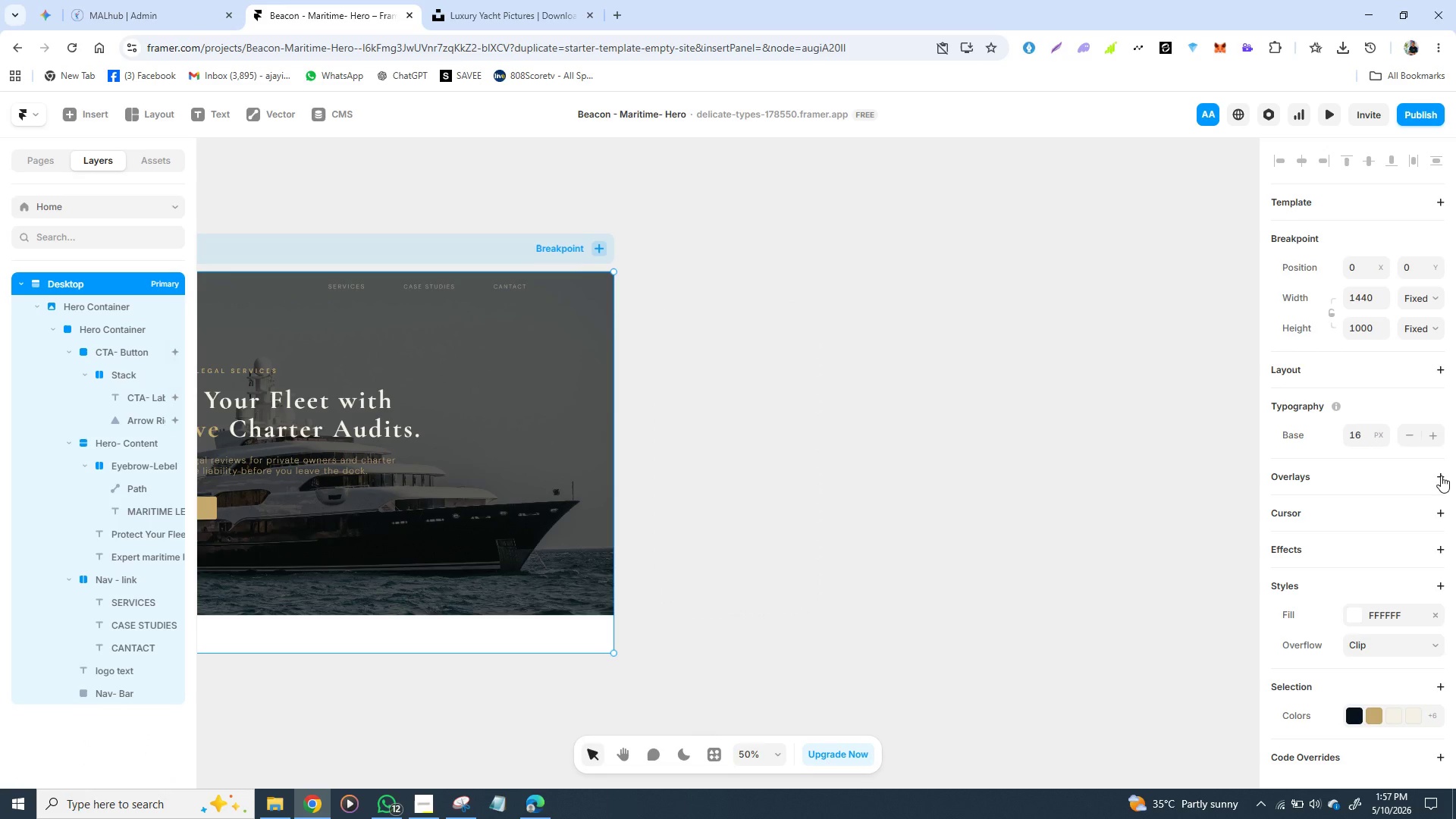 
key(Control+Z)
 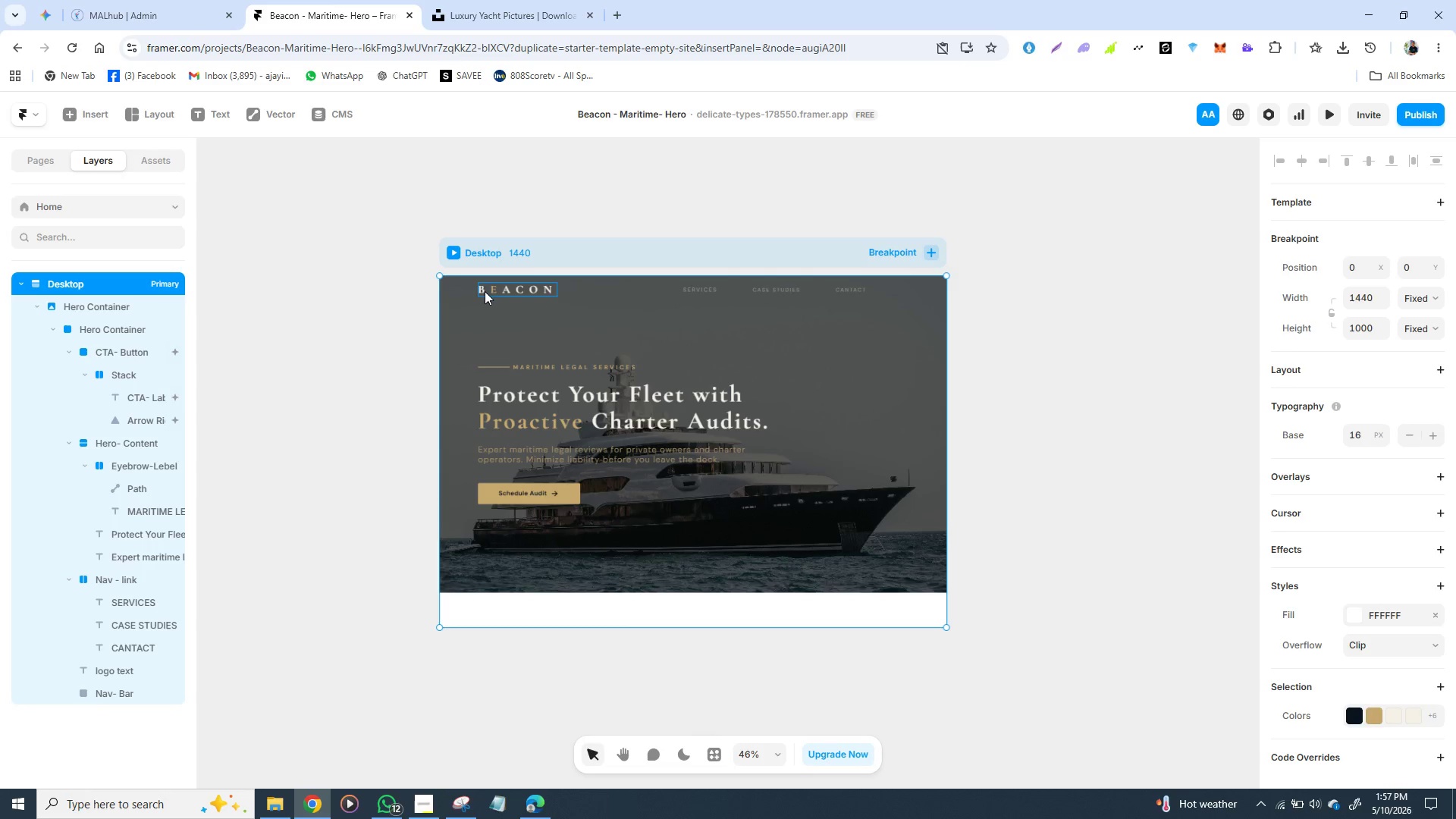 
wait(35.27)
 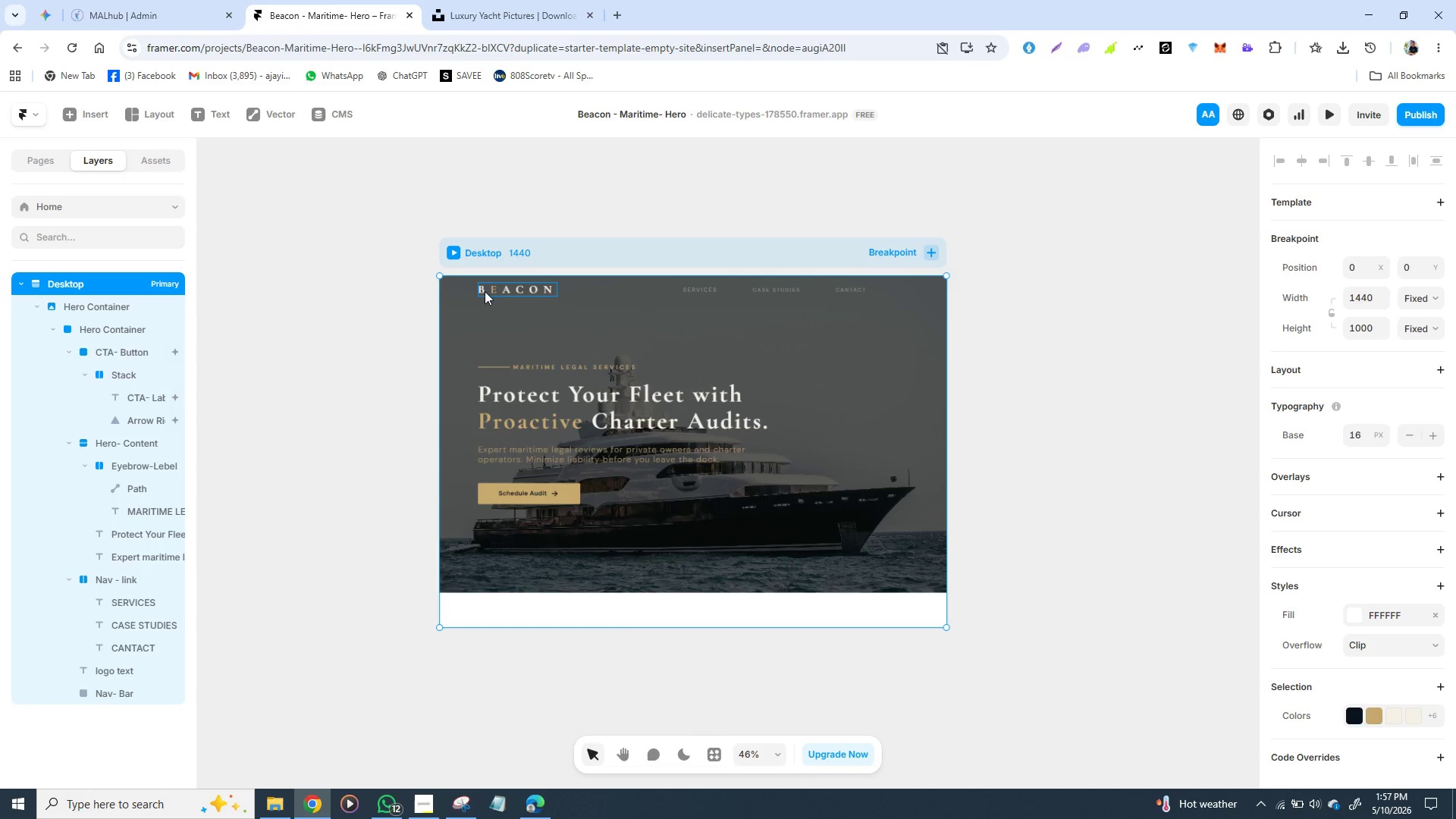 
left_click([575, 297])
 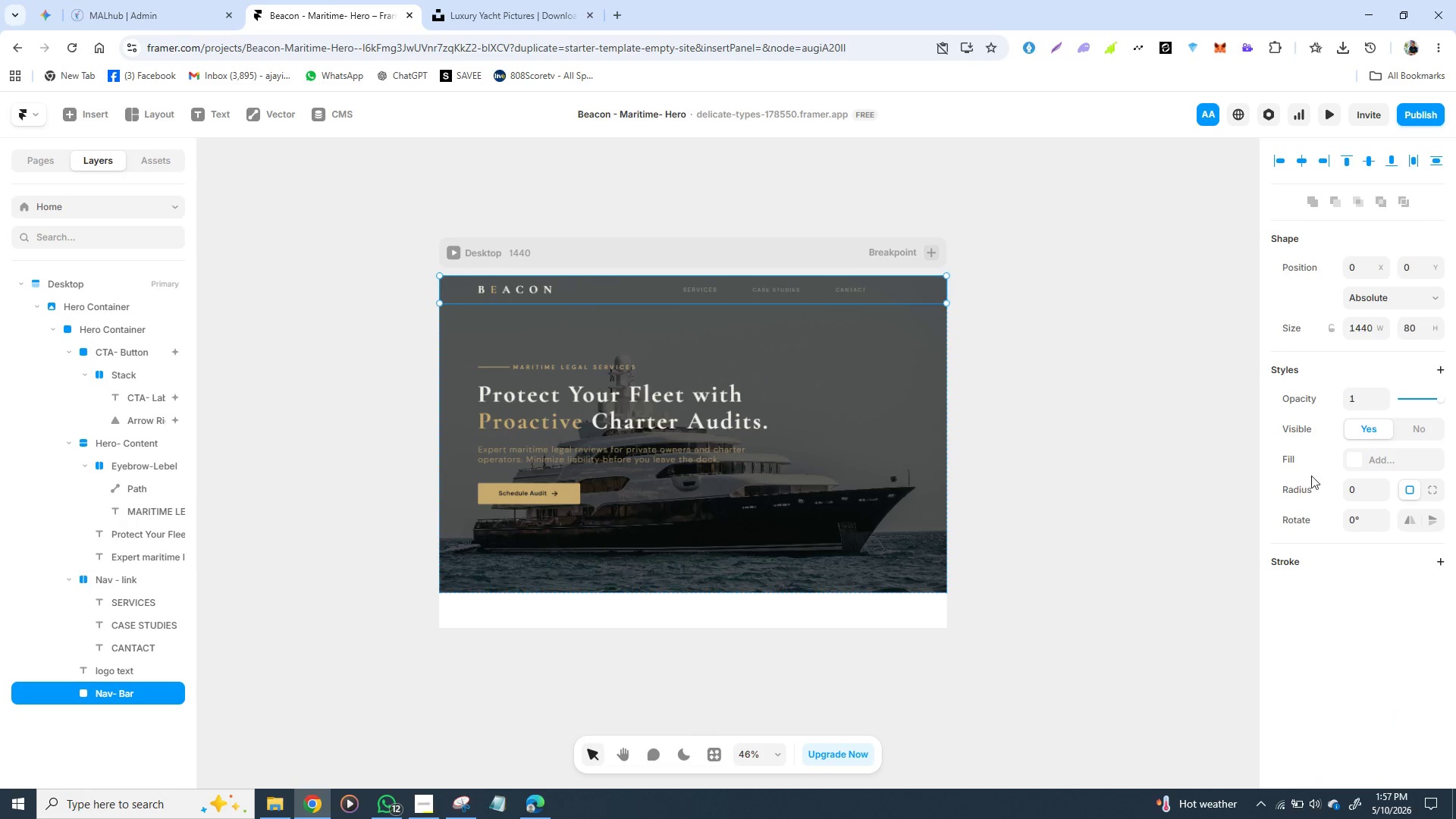 
wait(9.69)
 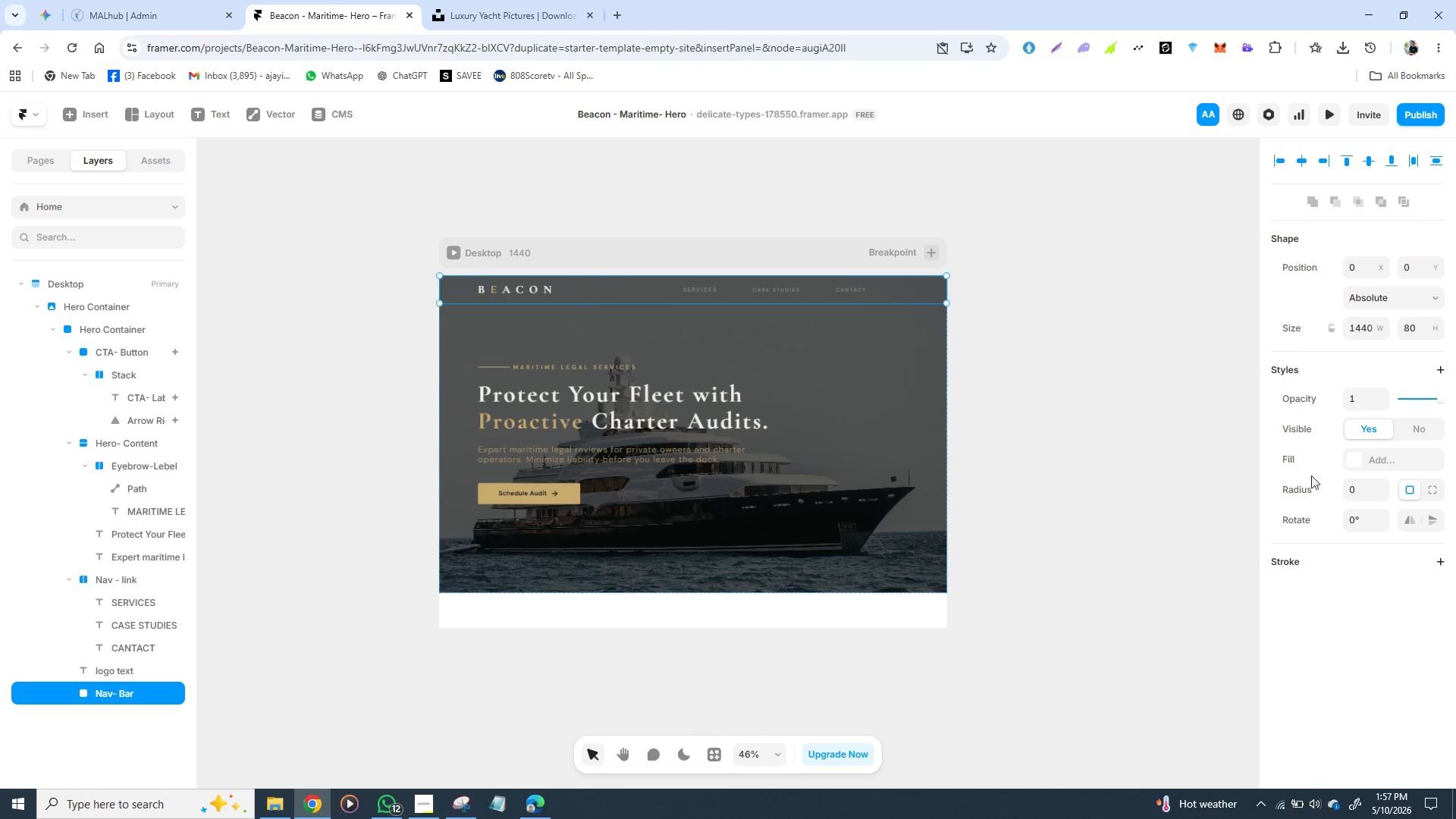 
mouse_move([1306, 555])
 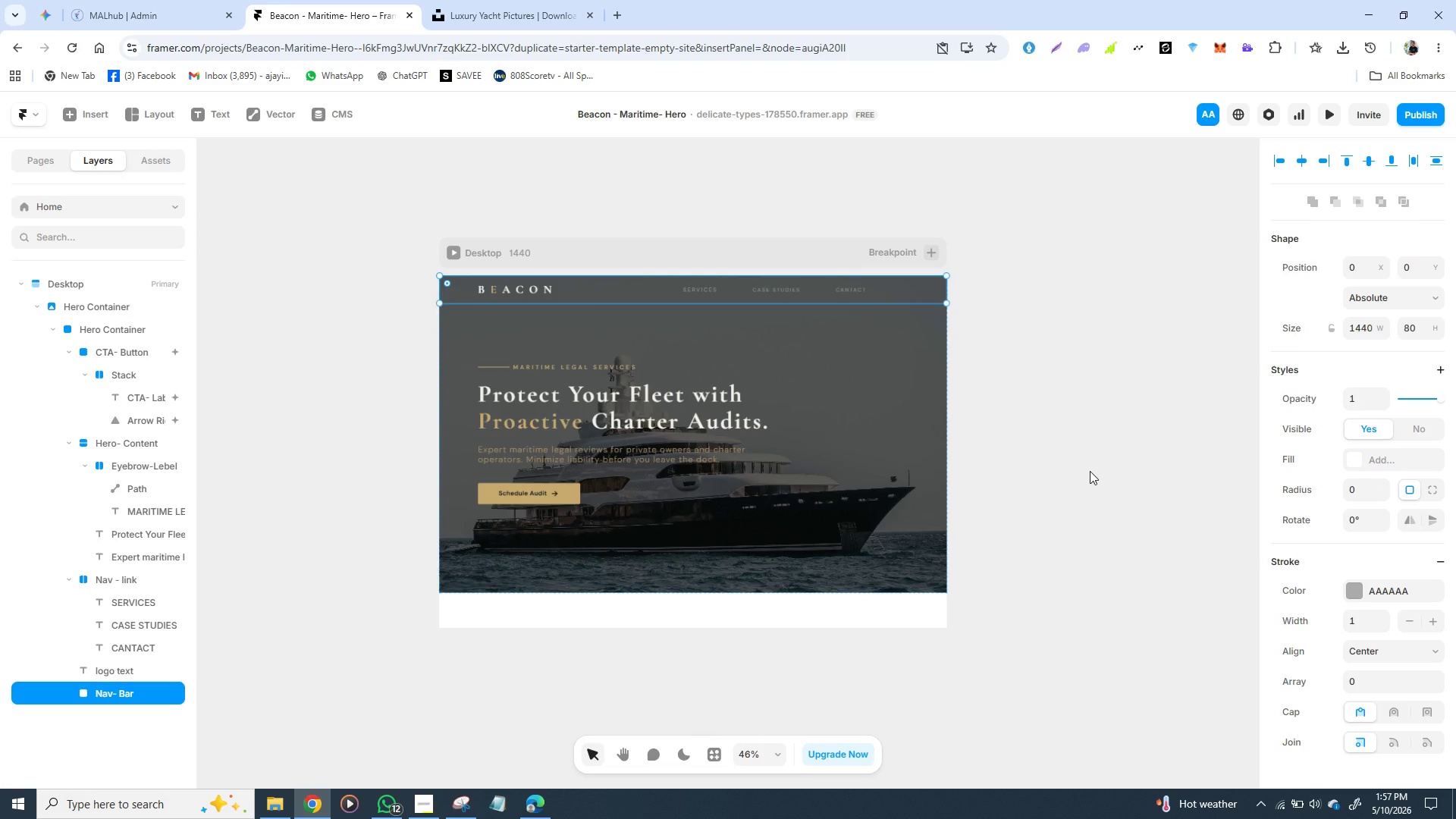 
left_click([1090, 471])
 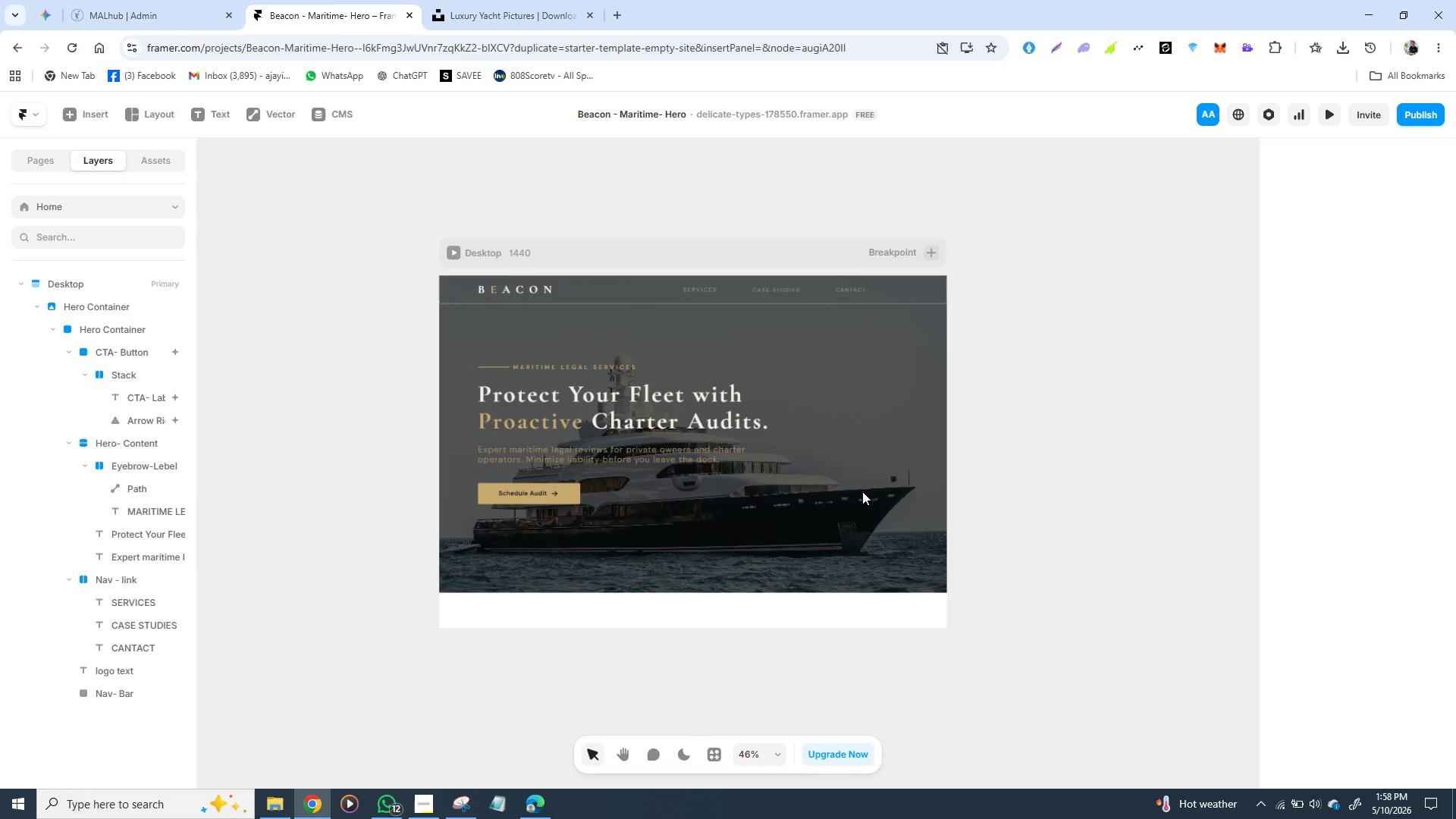 
wait(17.95)
 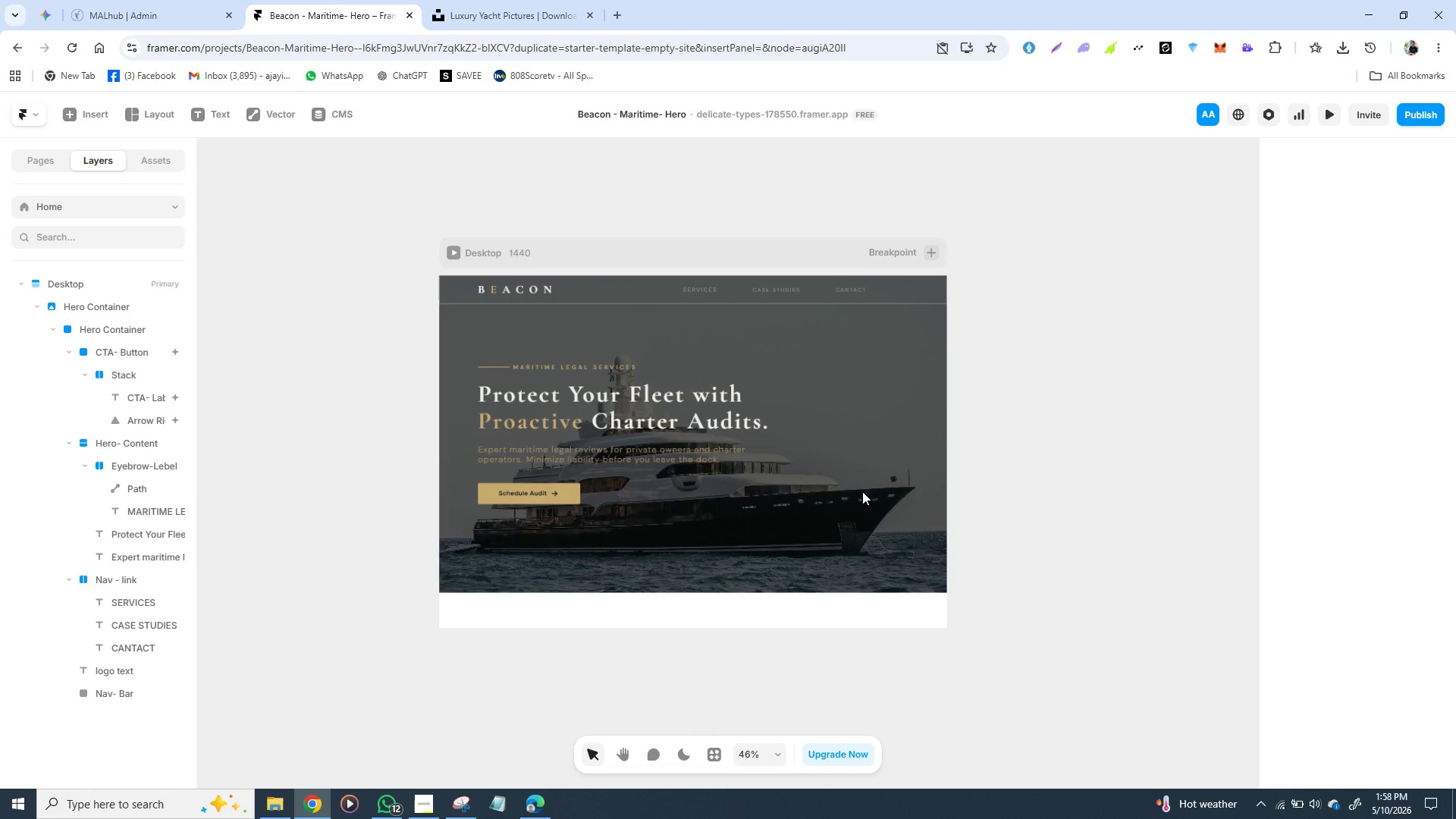 
left_click([421, 804])